 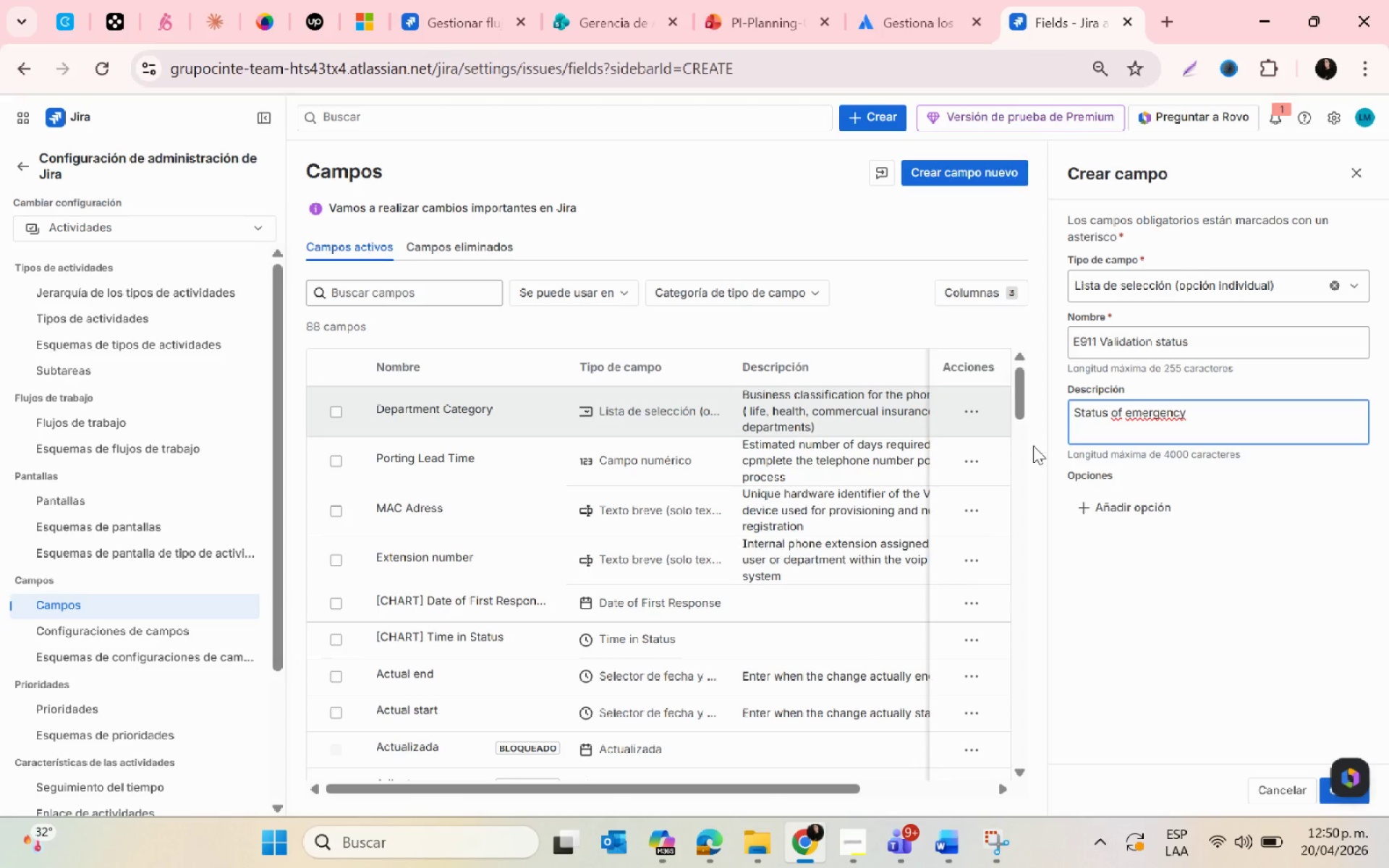 
type(call routing validation for compliance * pending,valitie)
key(Backspace)
key(Backspace)
key(Backspace)
type(dated, failed()
 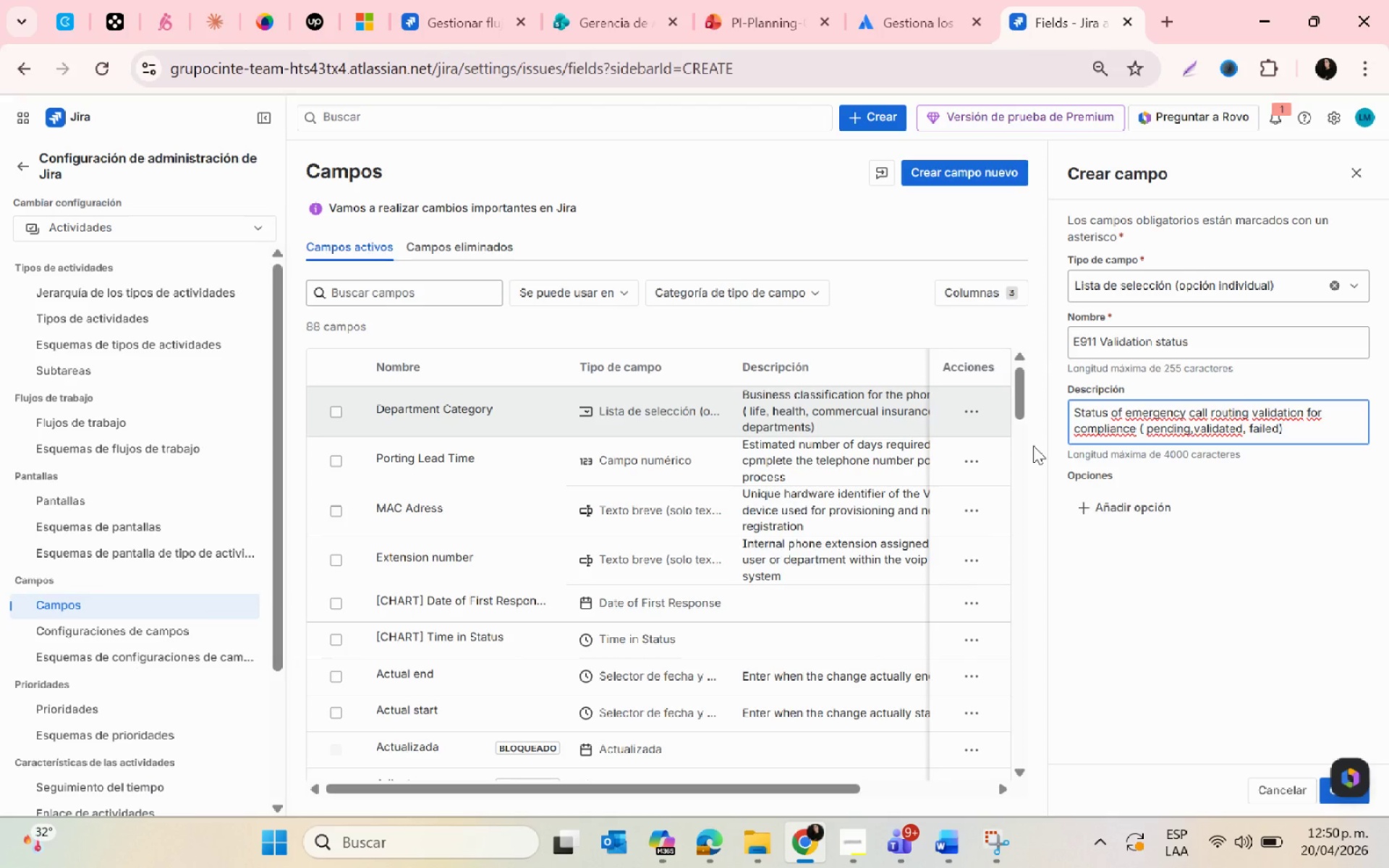 
left_click([1098, 511])
 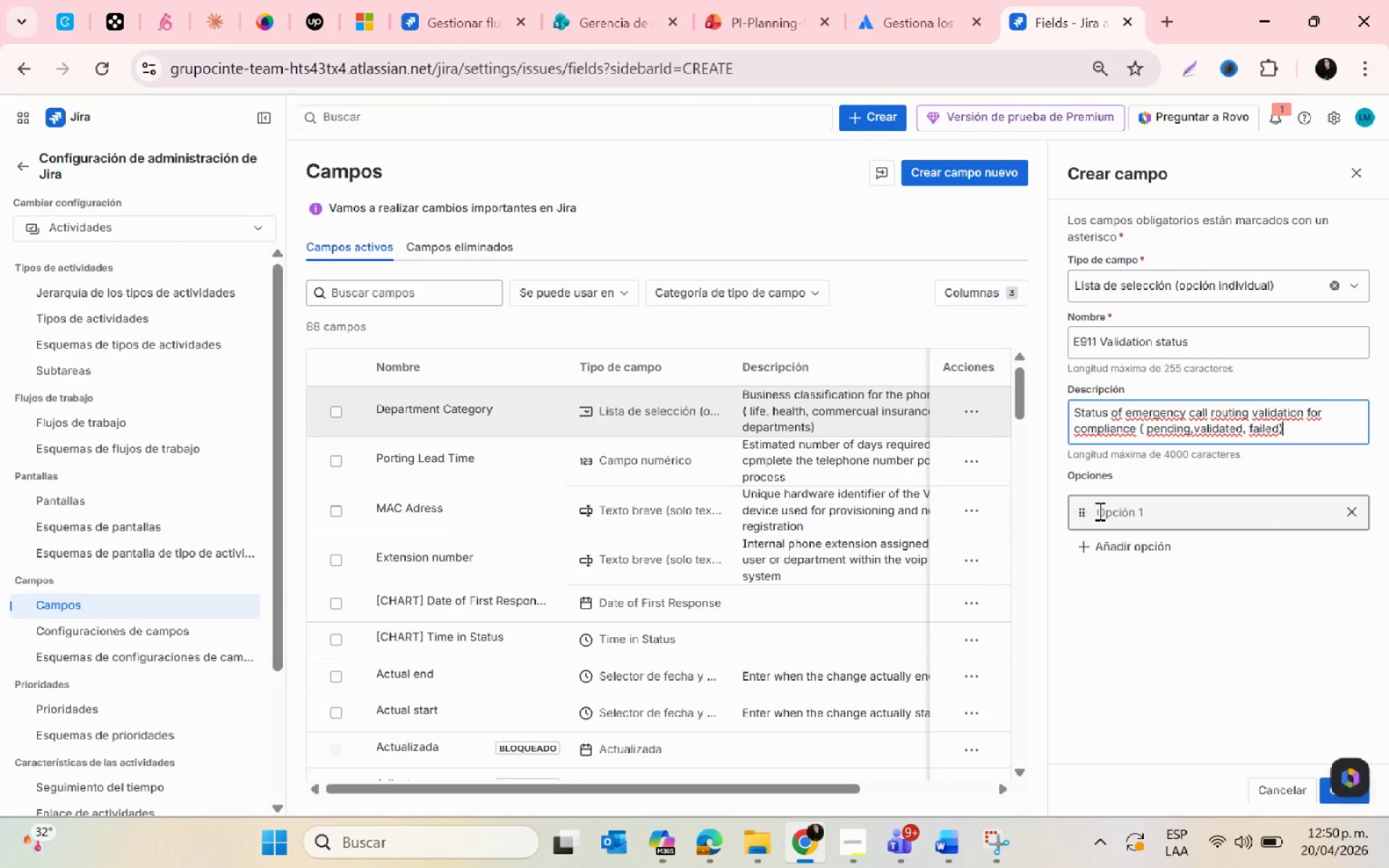 
left_click([1098, 511])
 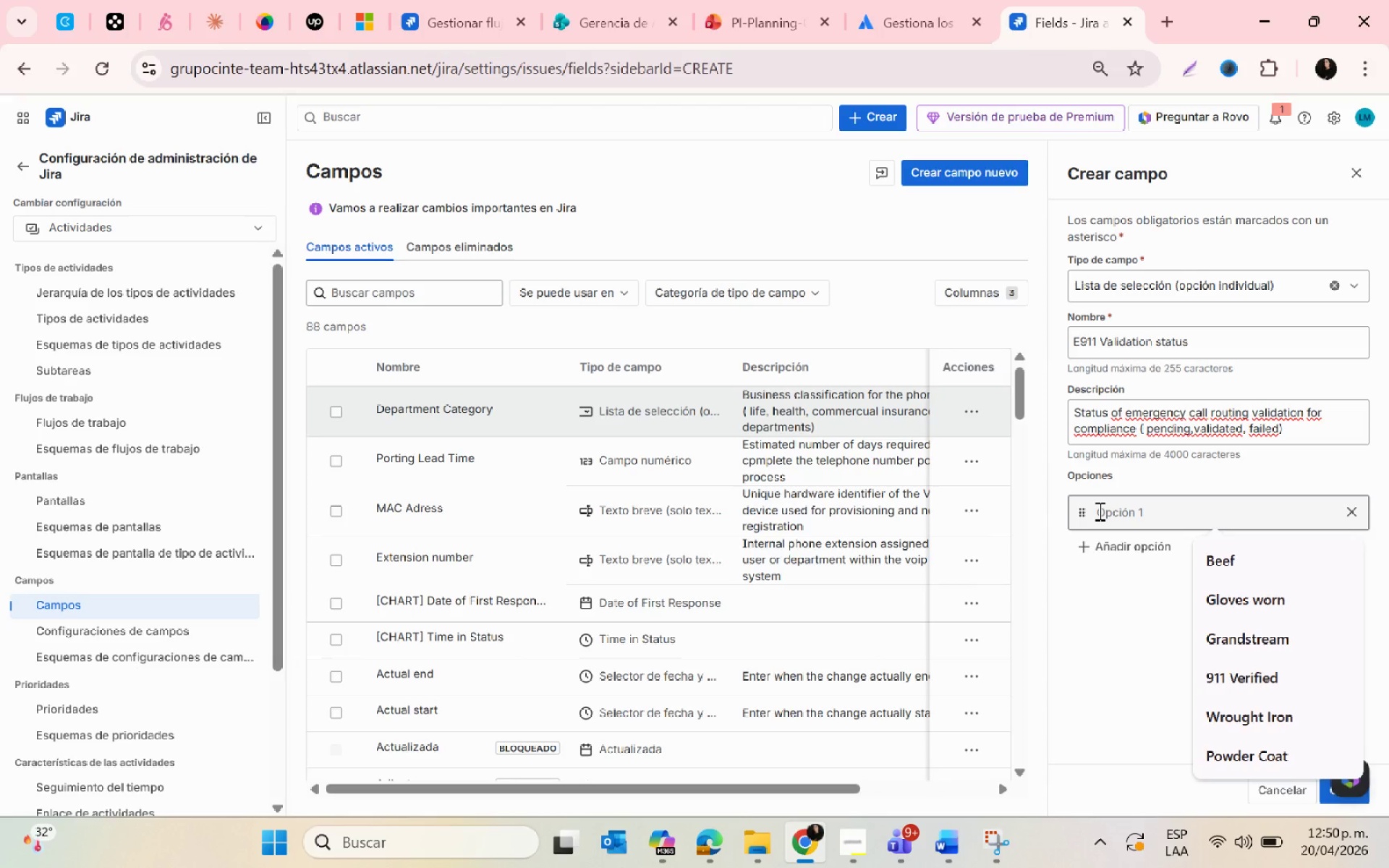 
hold_key(key=ShiftRight, duration=0.51)
 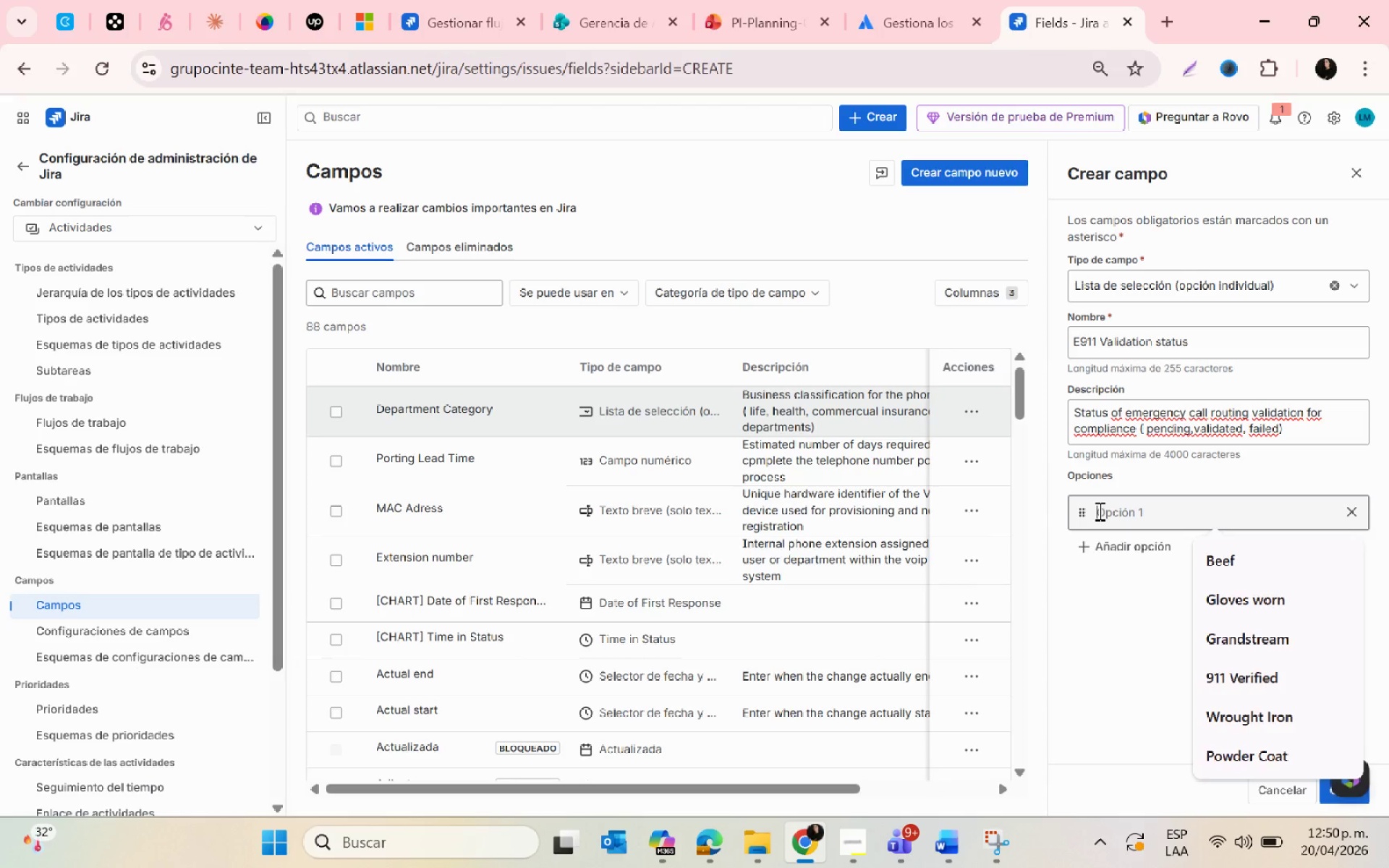 
type(ped)
key(Backspace)
type(nding)
 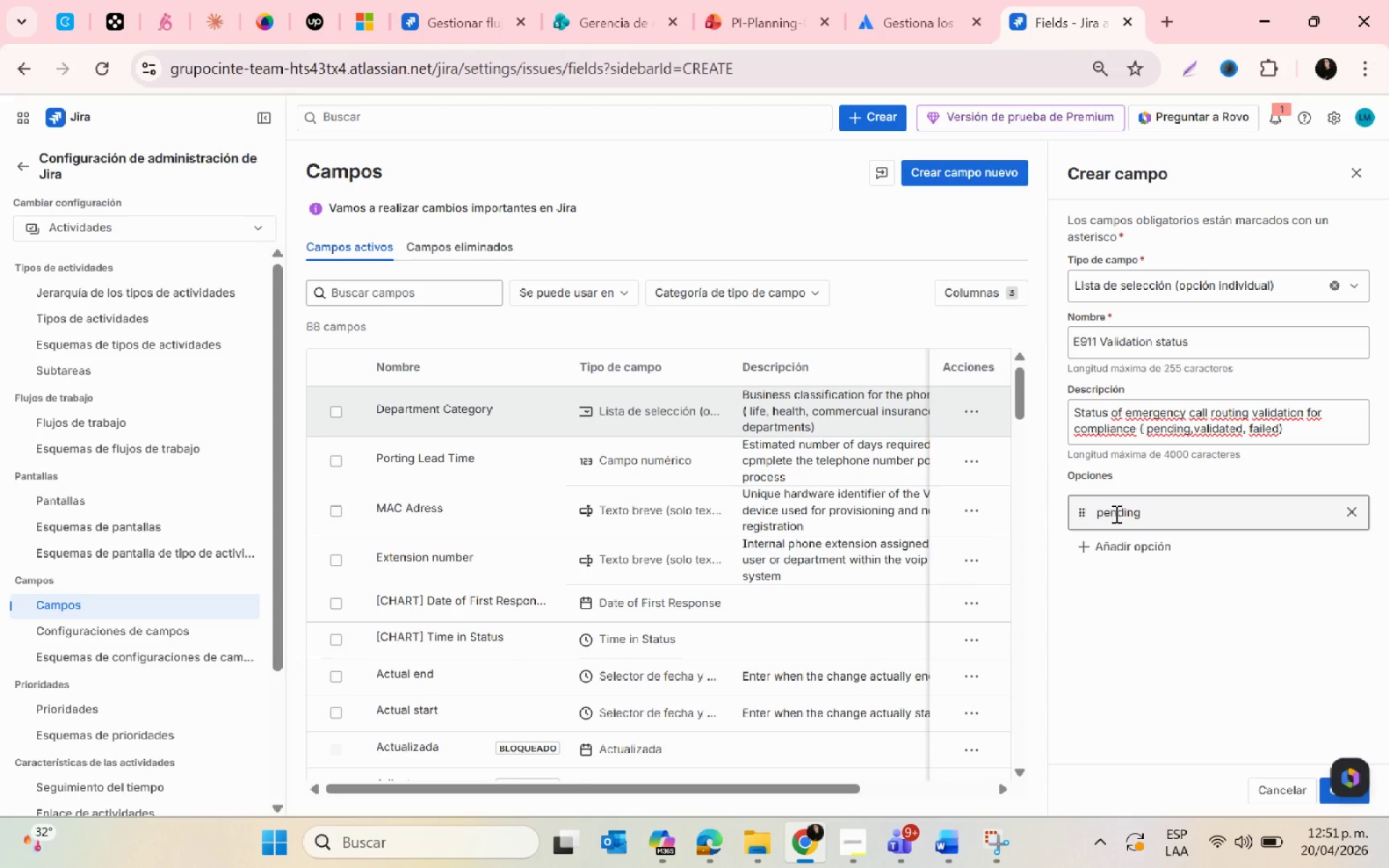 
left_click([1104, 514])
 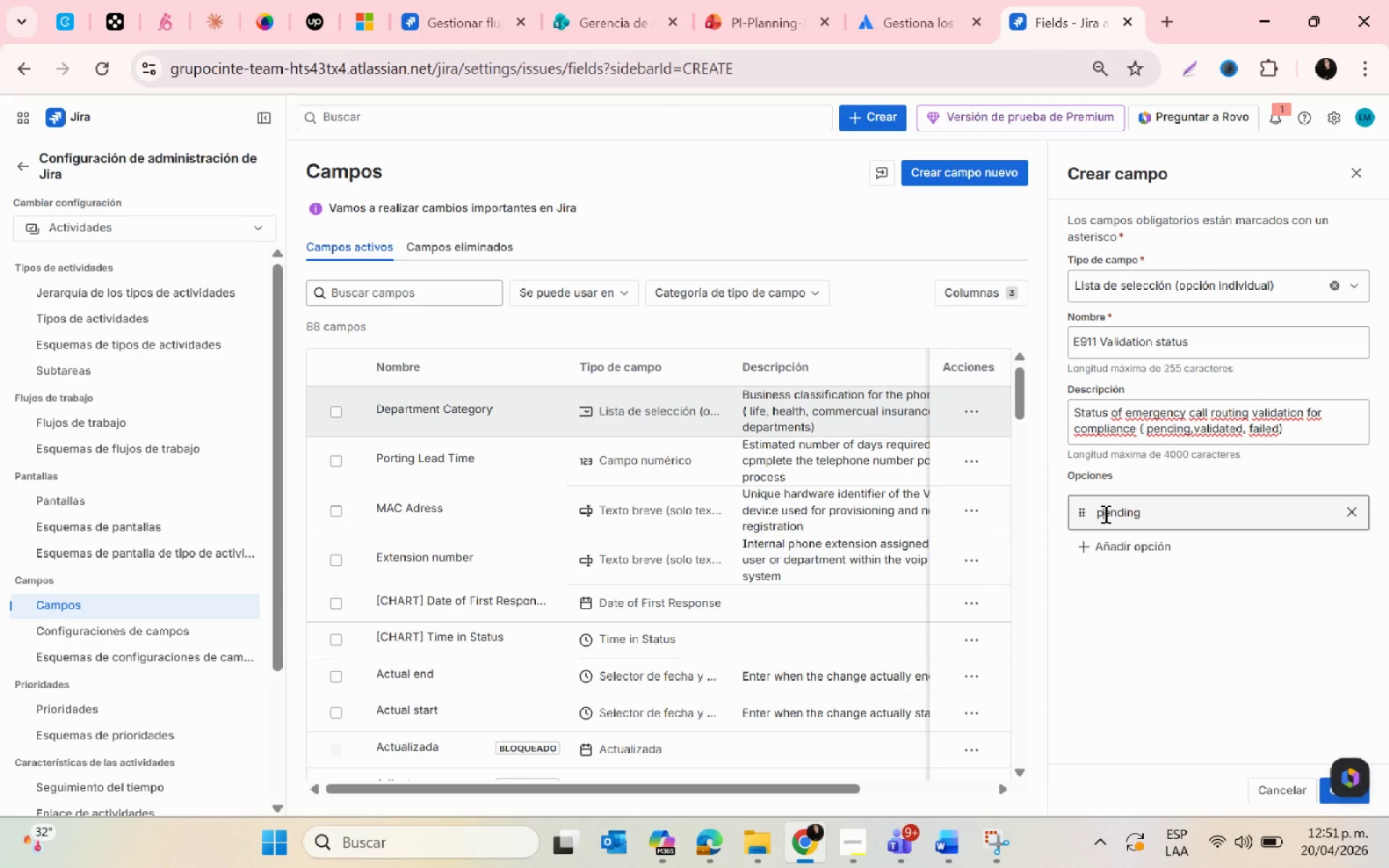 
key(Backspace)
 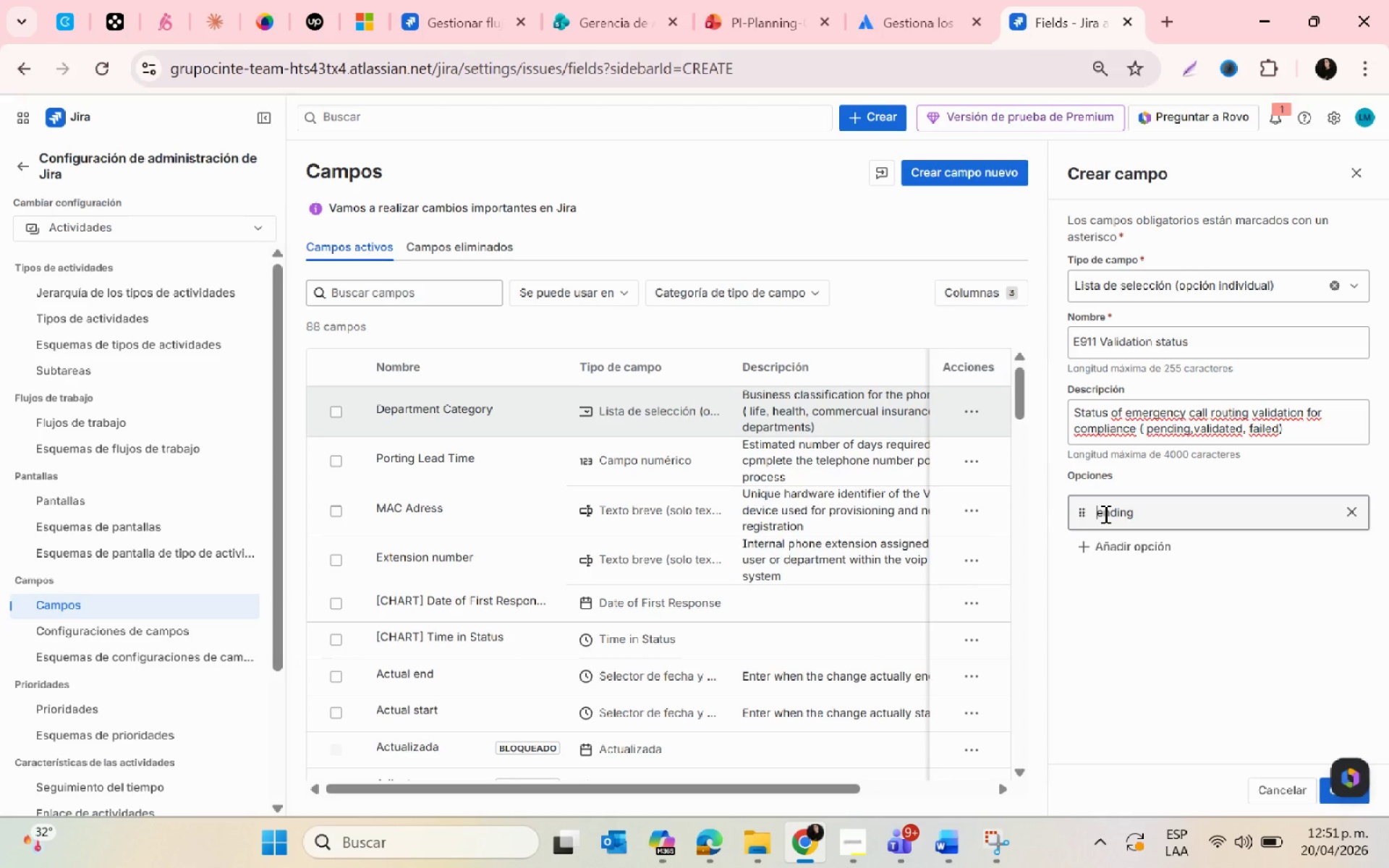 
key(Shift+P)
 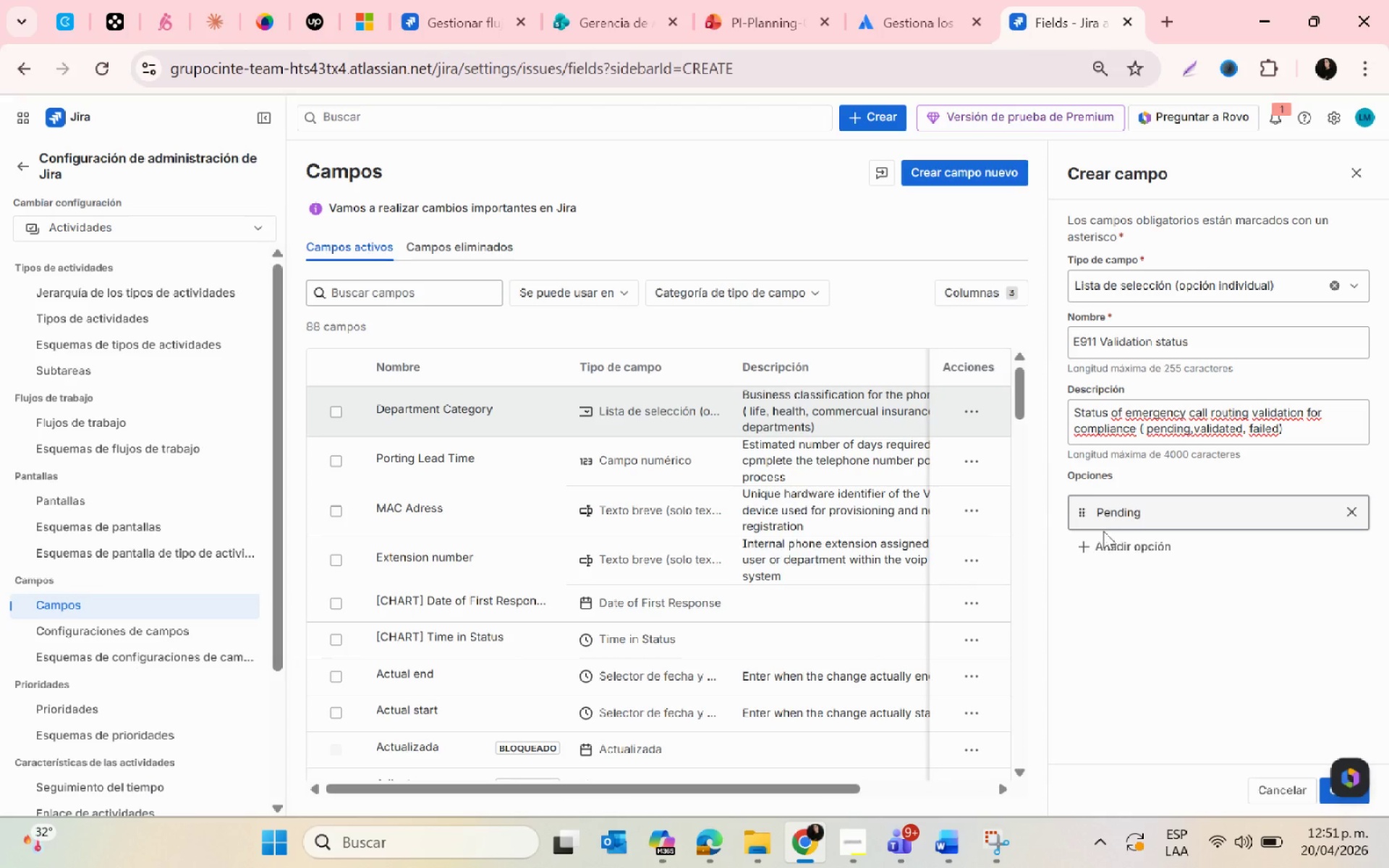 
left_click([1107, 539])
 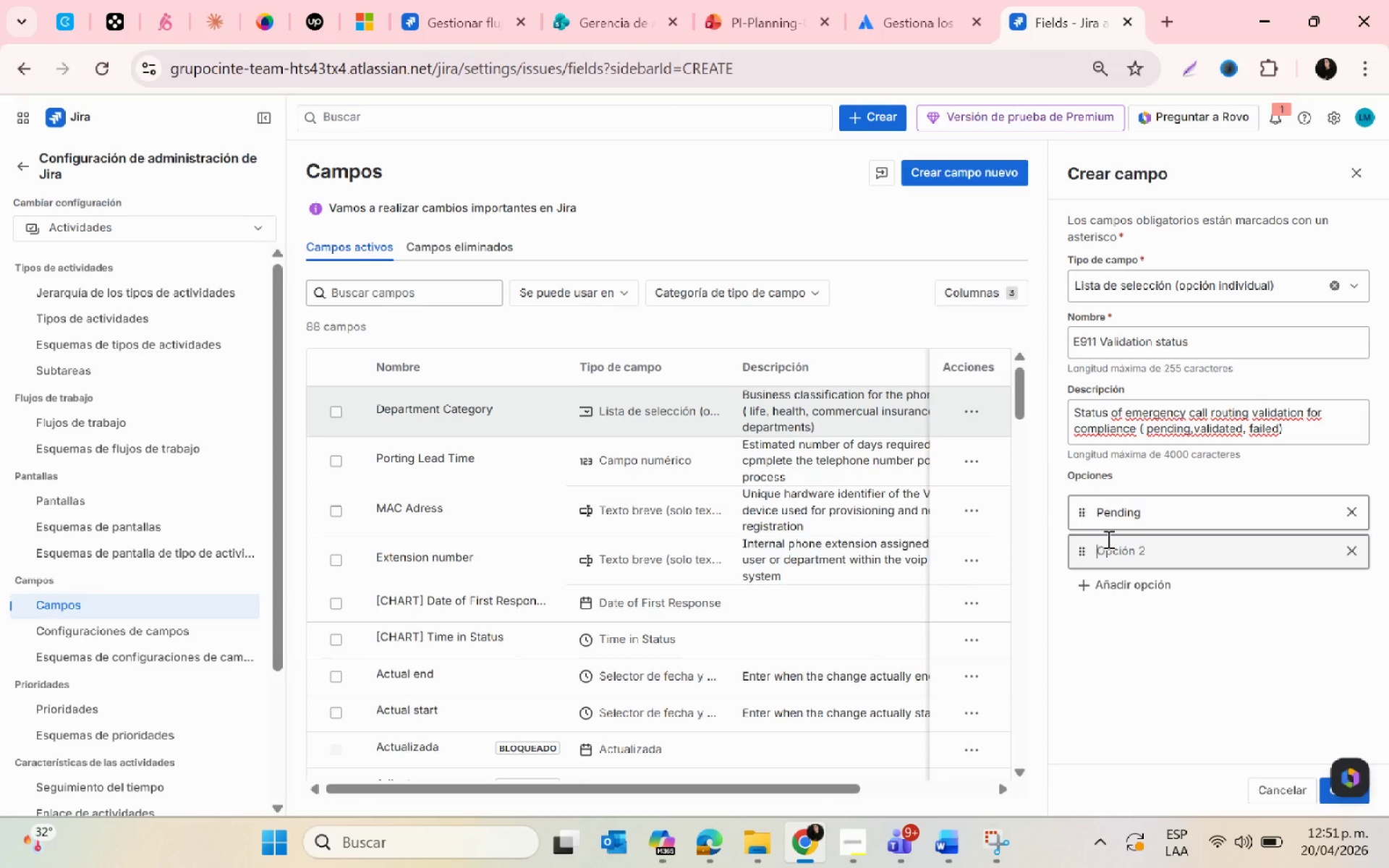 
type(Validated)
 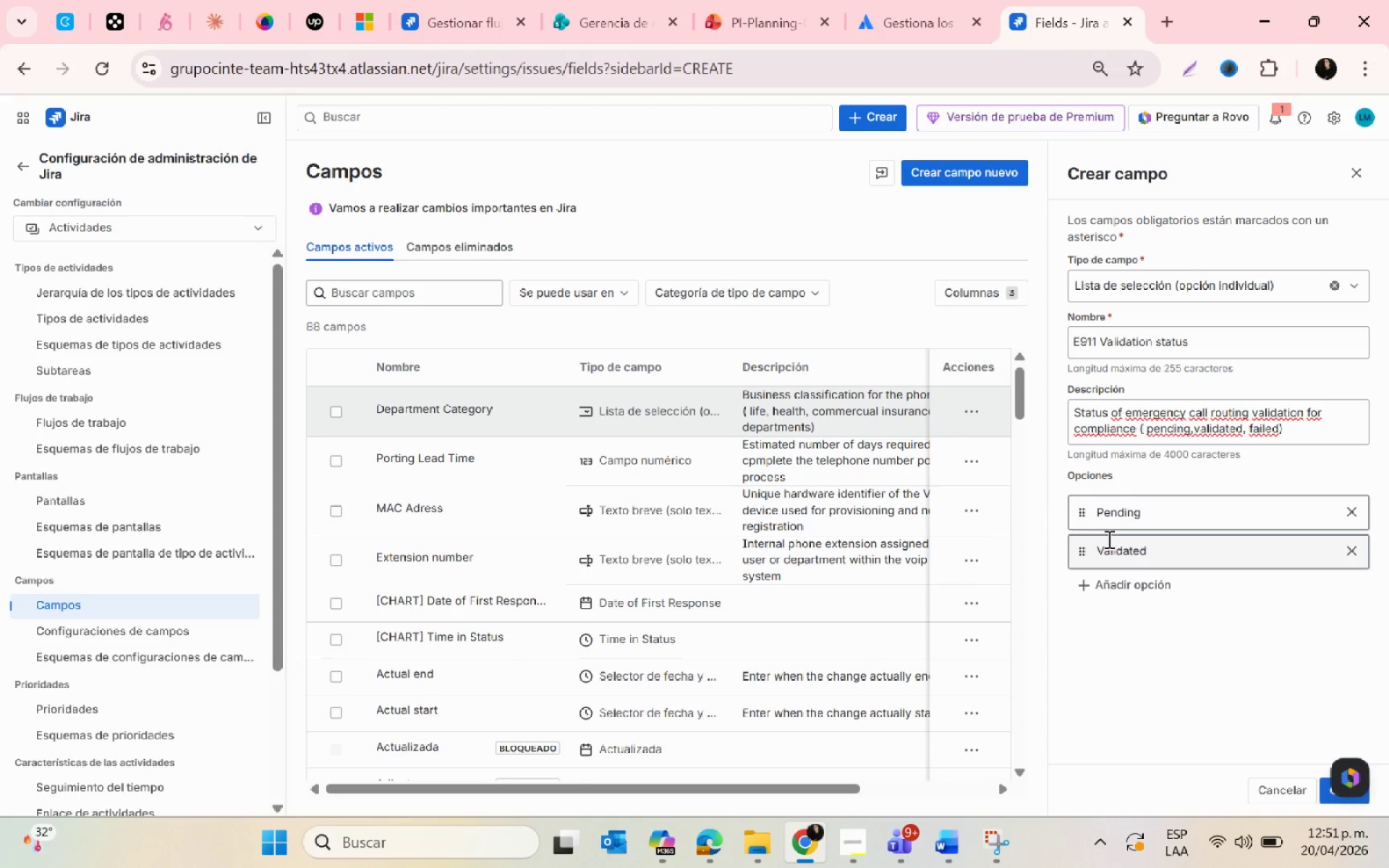 
left_click([1137, 597])
 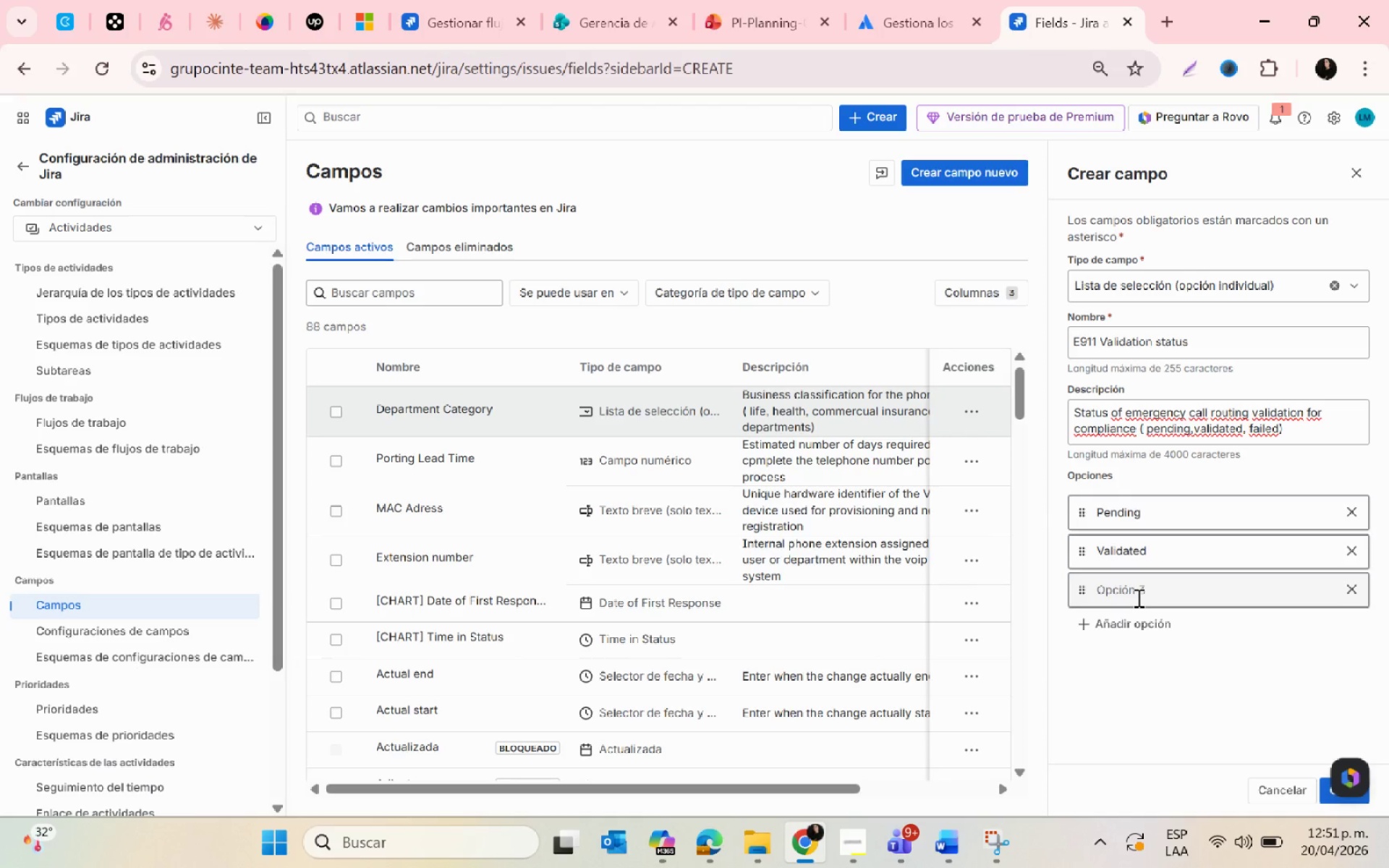 
type(Failed)
 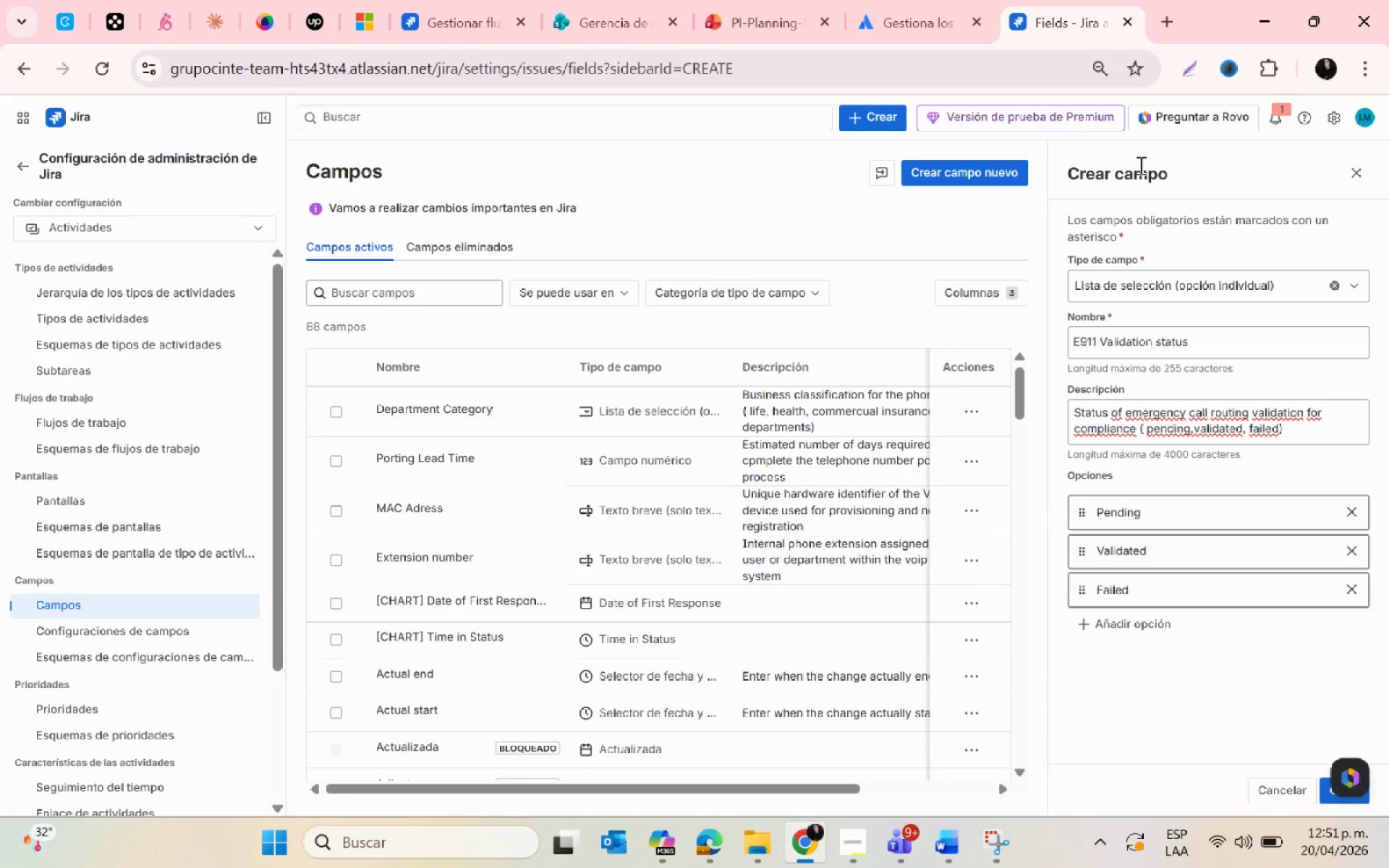 
key(PrintScreen)
 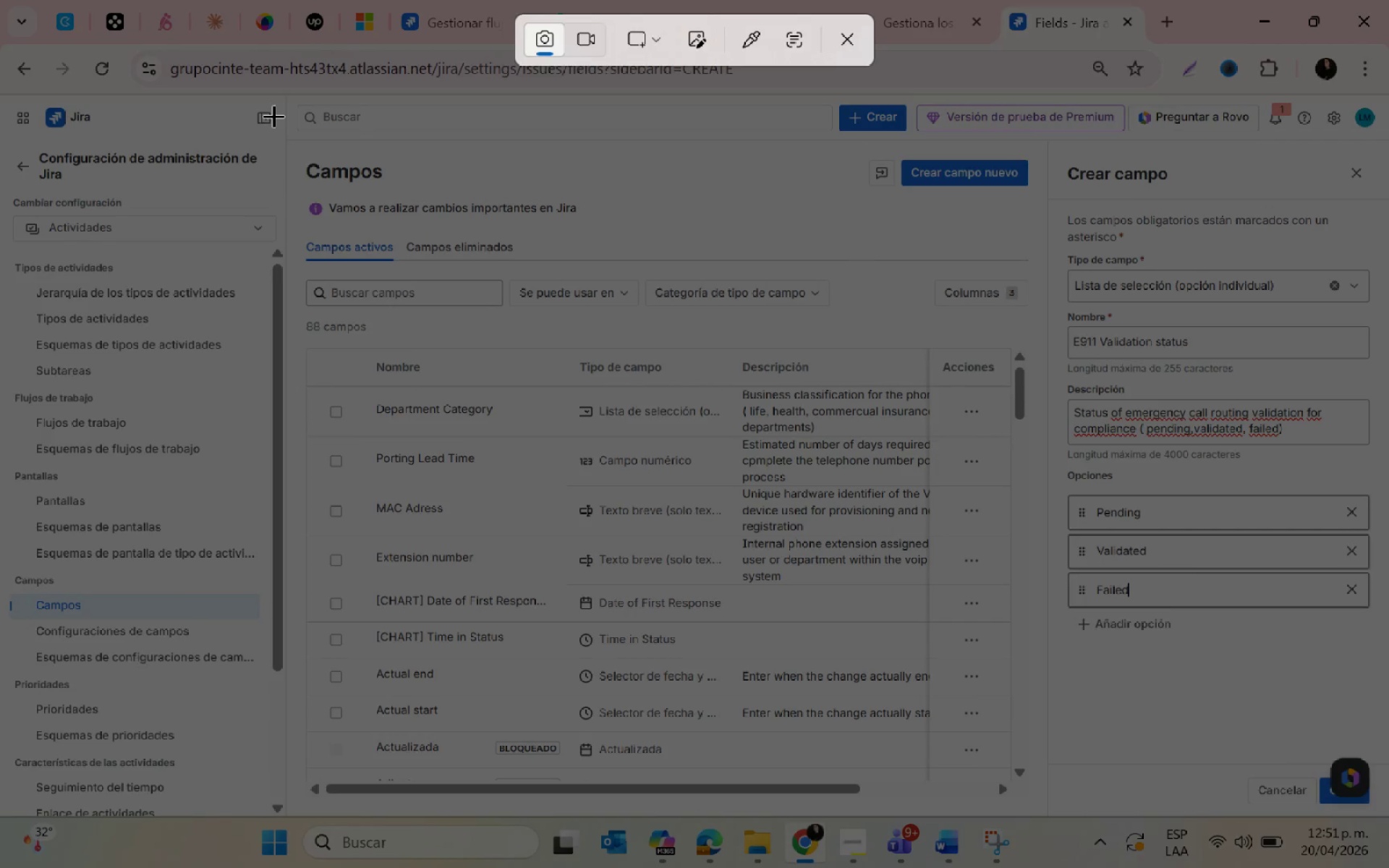 
left_click_drag(start_coordinate=[276, 104], to_coordinate=[1386, 819])
 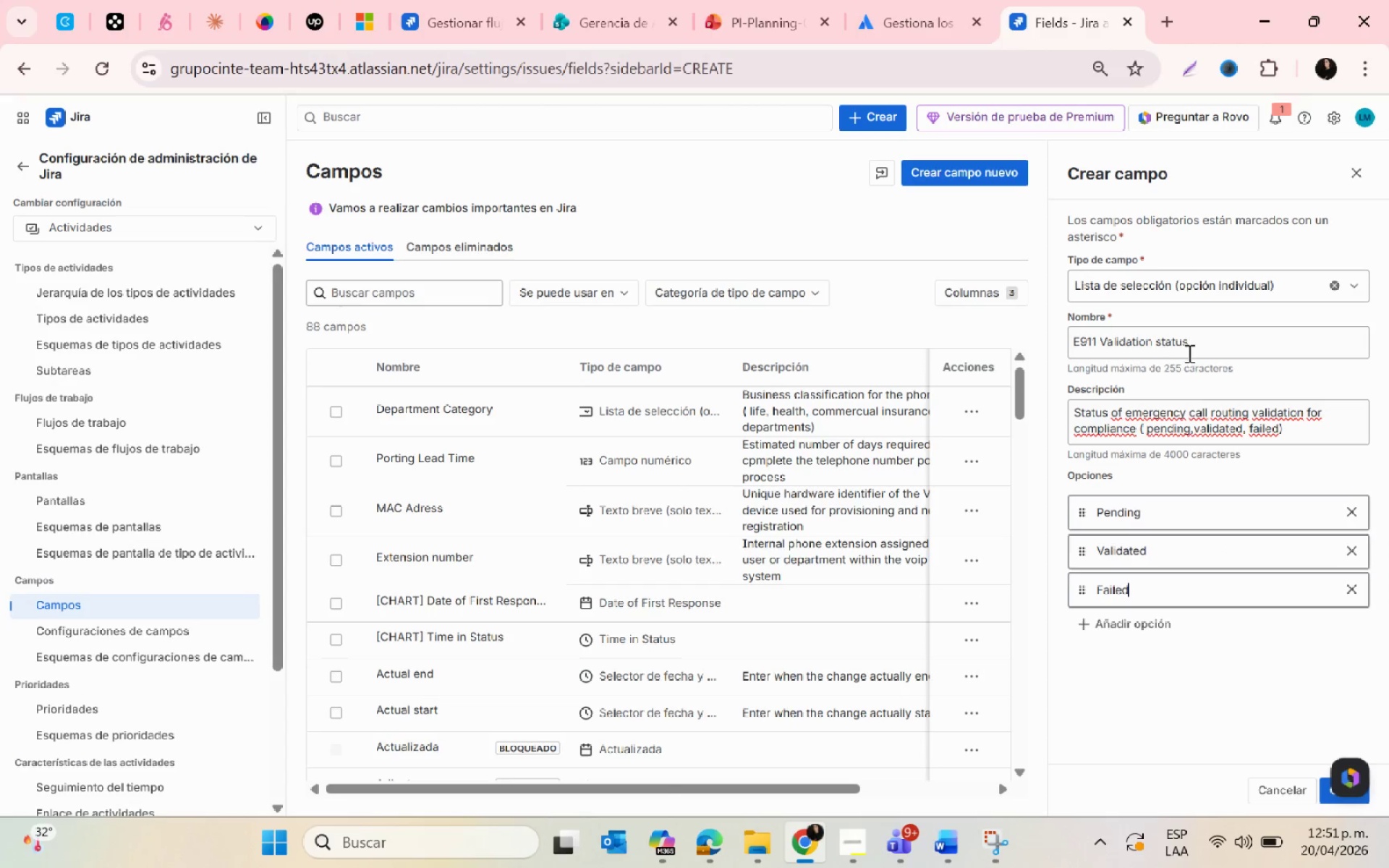 
left_click_drag(start_coordinate=[1196, 344], to_coordinate=[1044, 344])
 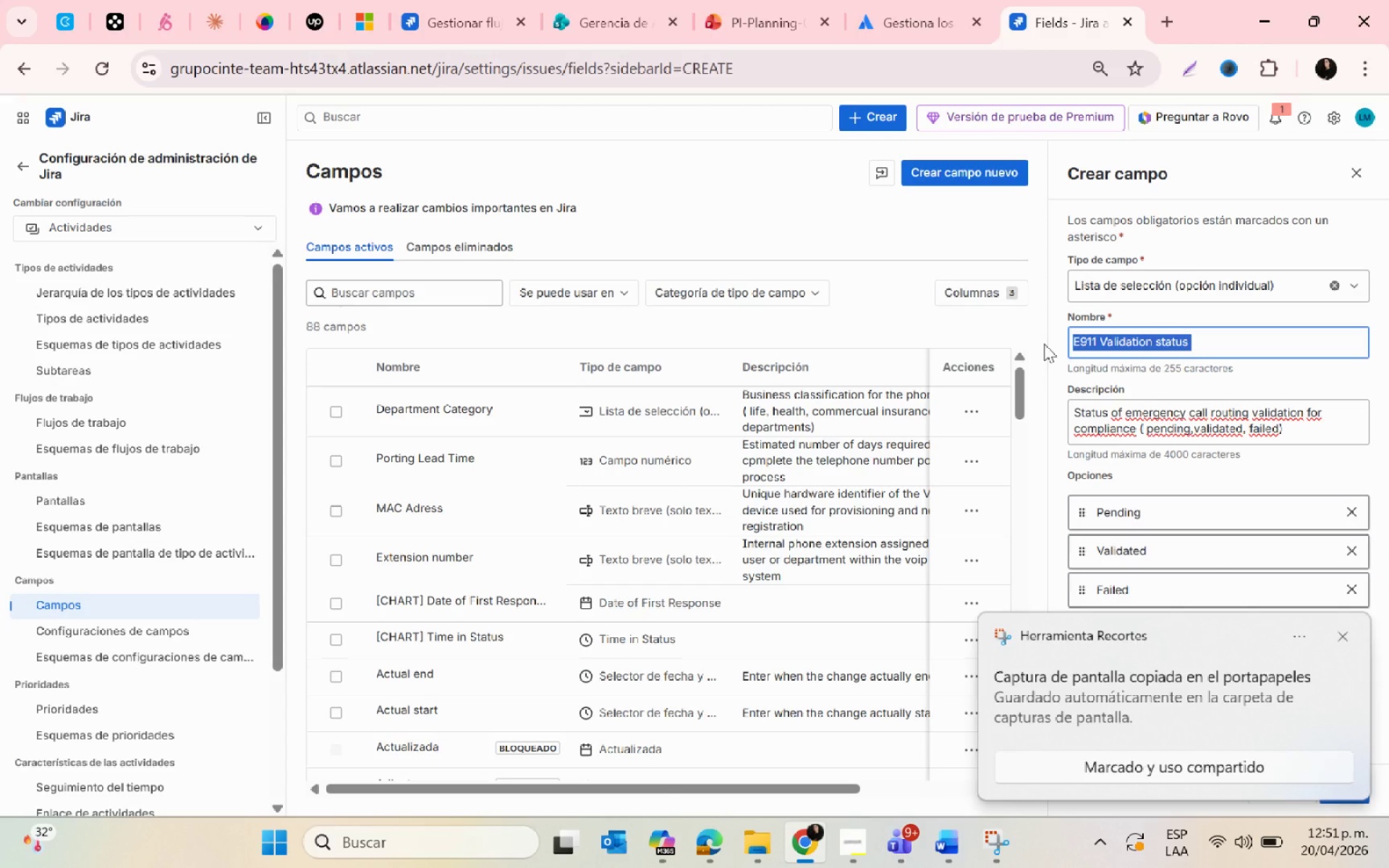 
key(Control+C)
 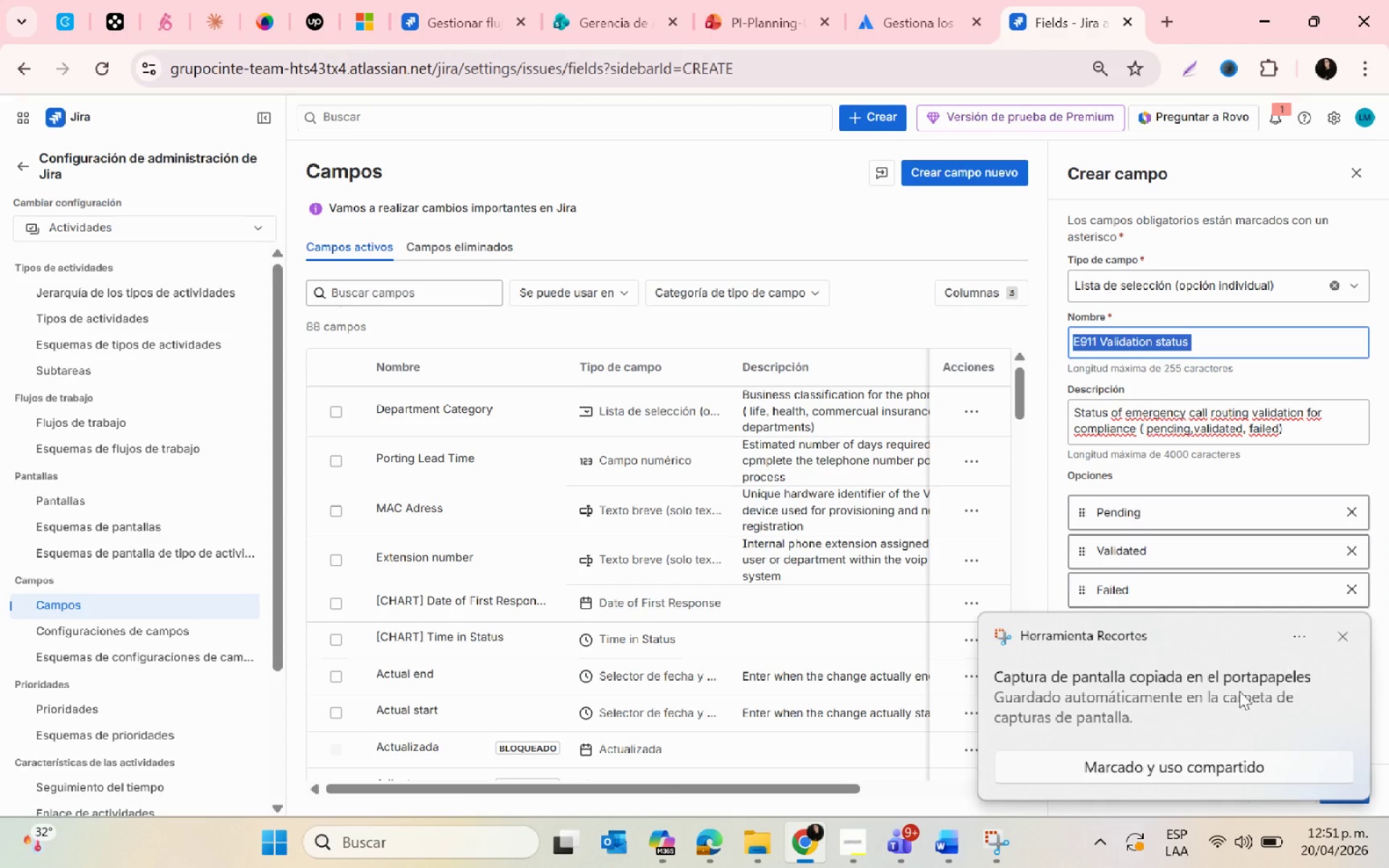 
left_click([1220, 707])
 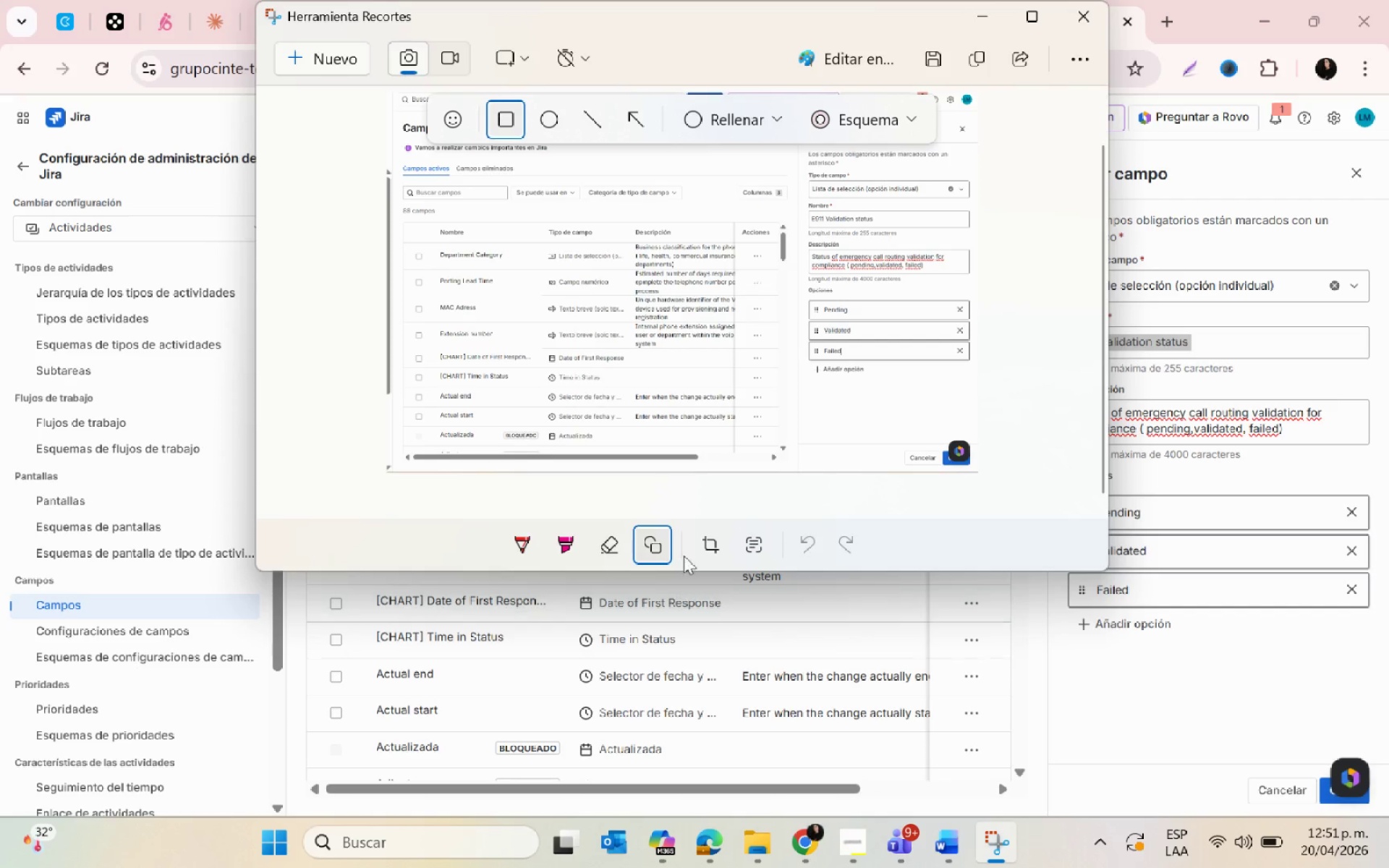 
wait(5.46)
 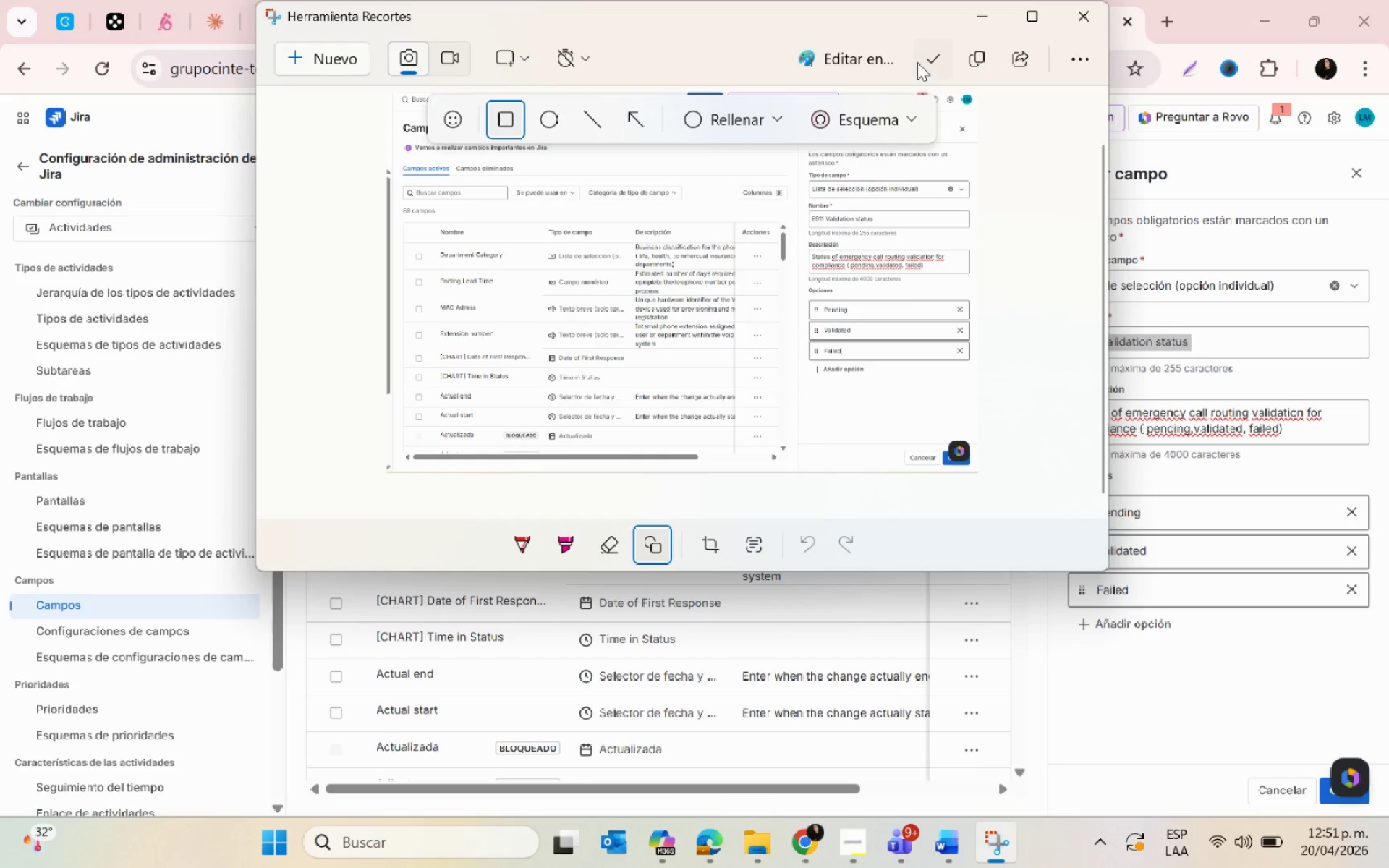 
left_click_drag(start_coordinate=[765, 163], to_coordinate=[1009, 429])
 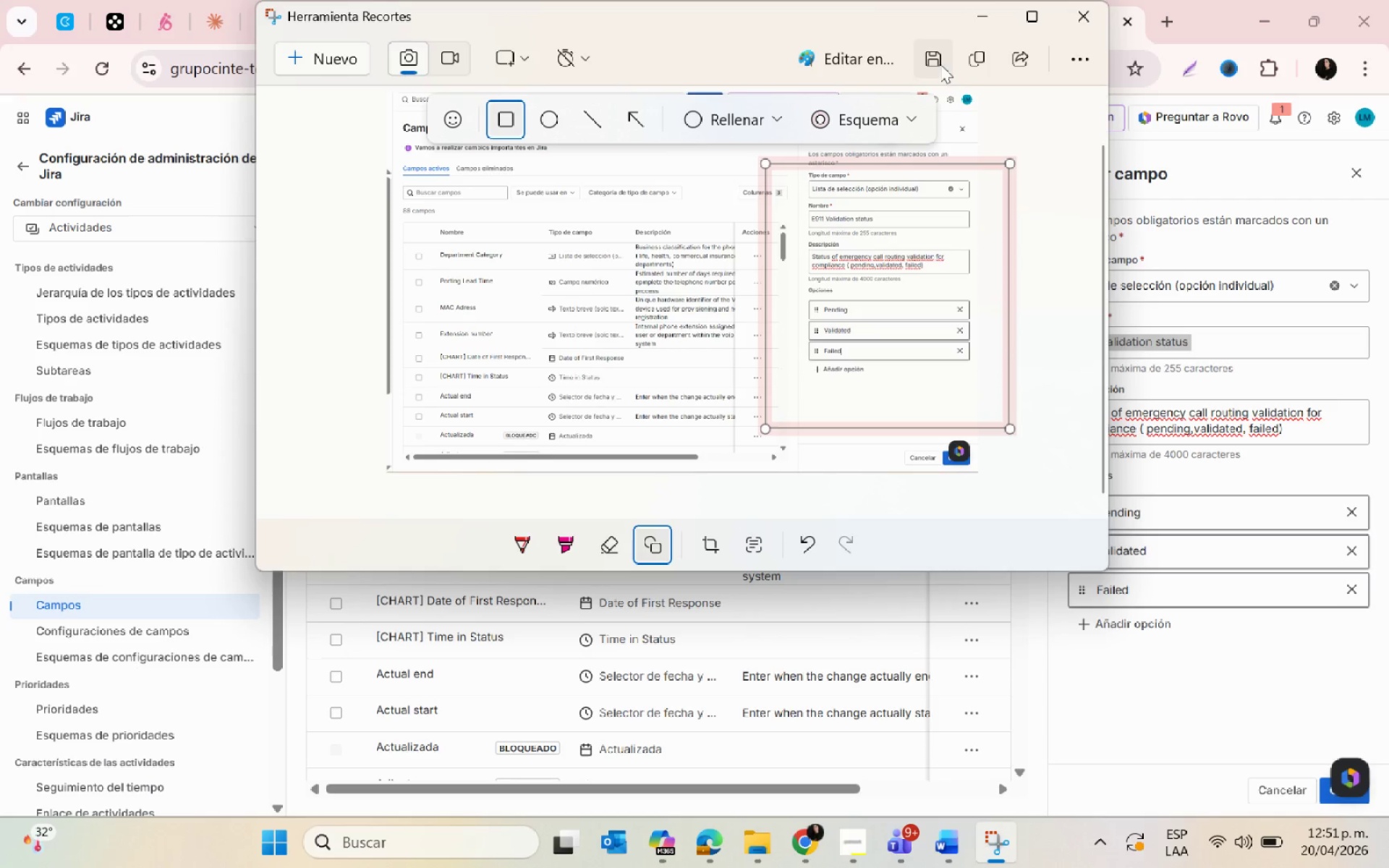 
left_click([940, 64])
 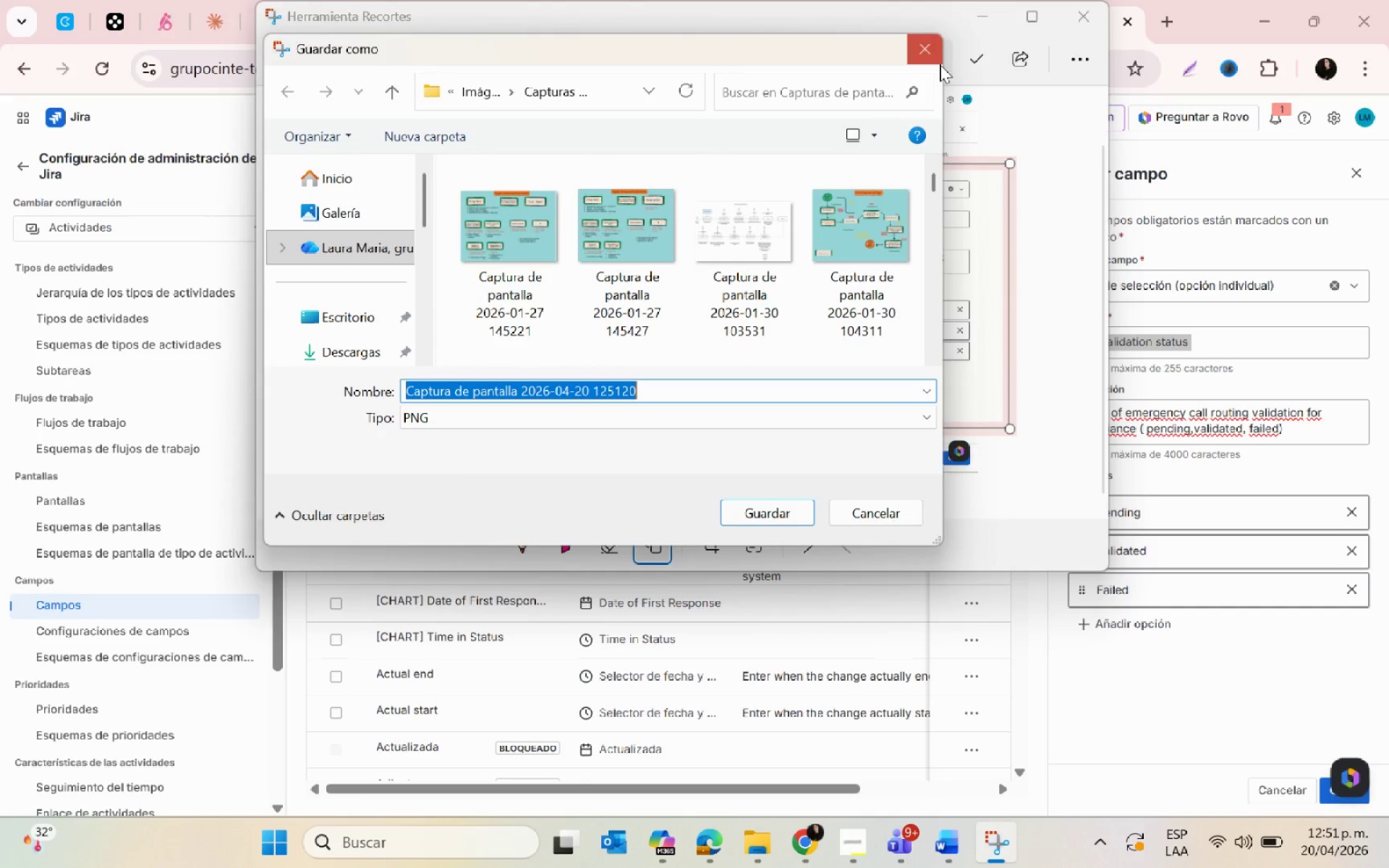 
scroll: coordinate [851, 349], scroll_direction: down, amount: 15.0
 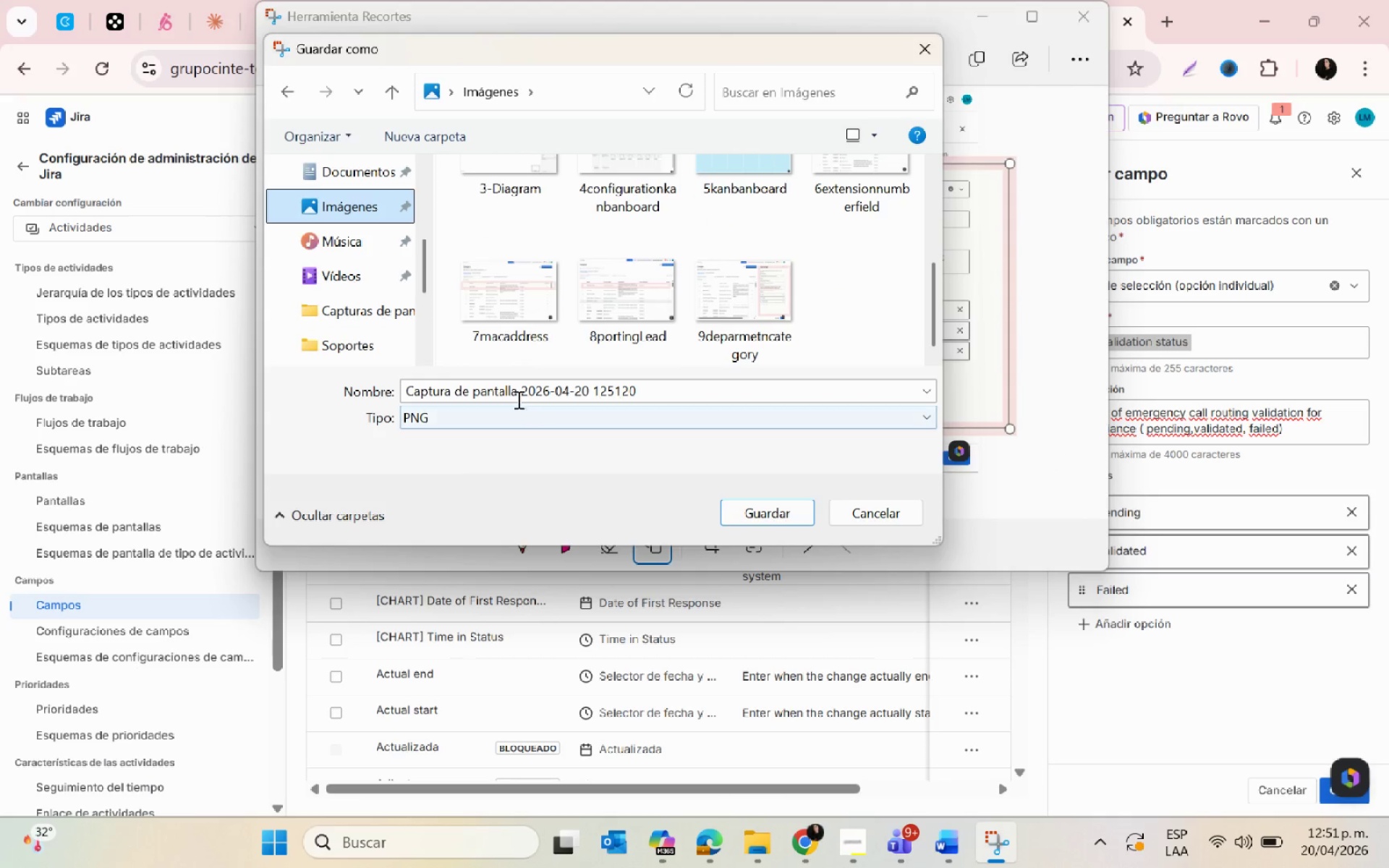 
left_click([506, 392])
 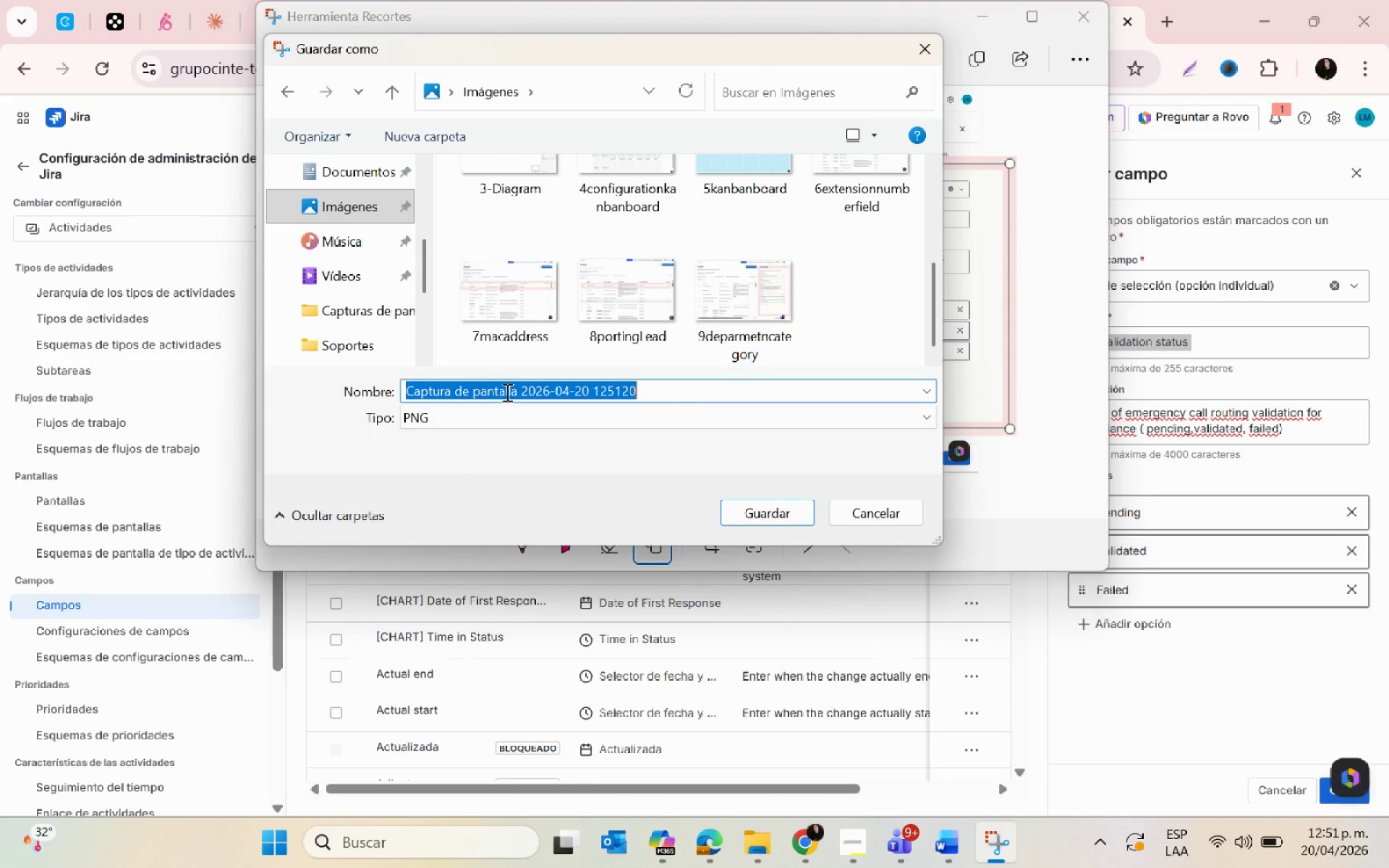 
type(10)
 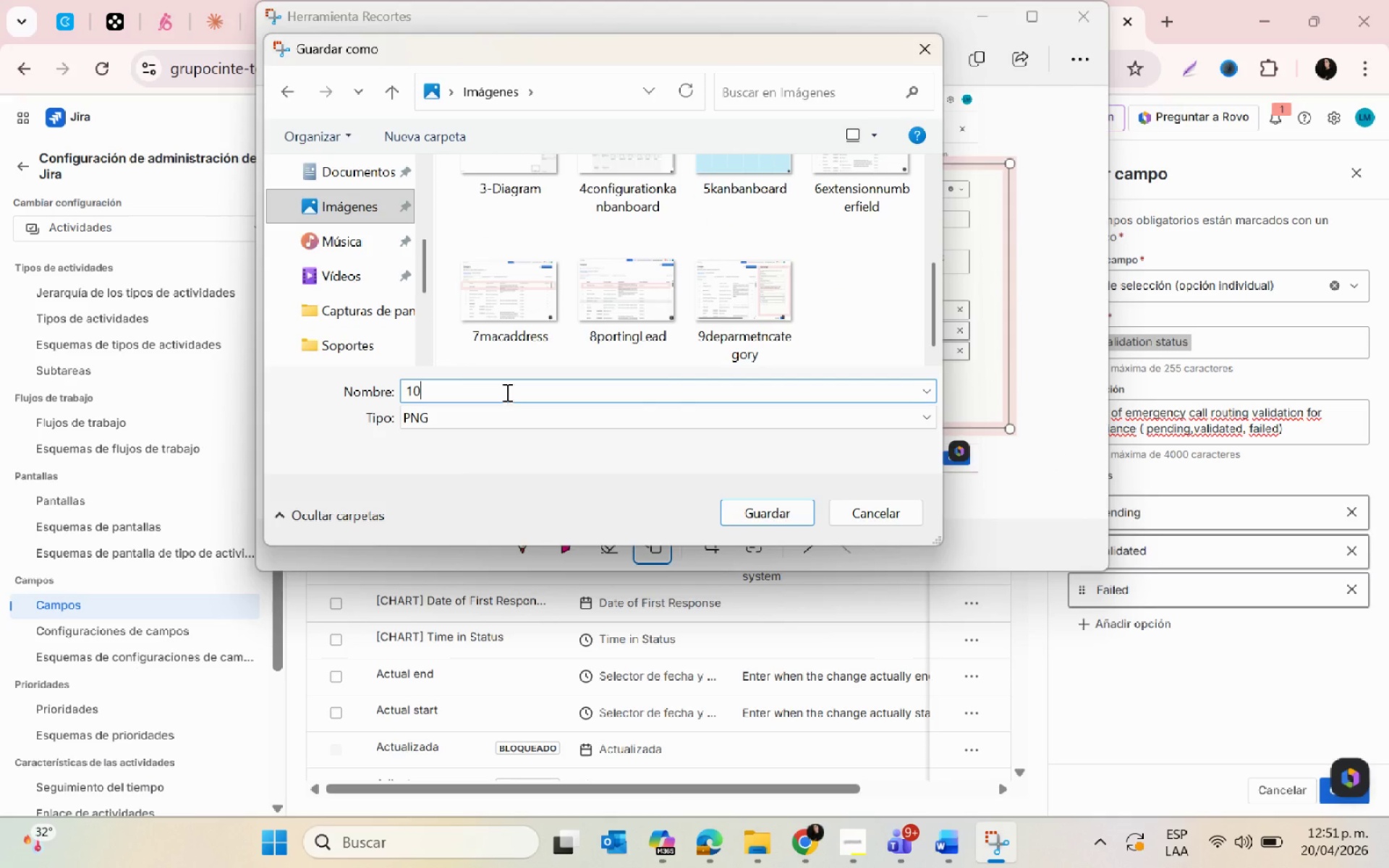 
key(Control+V)
 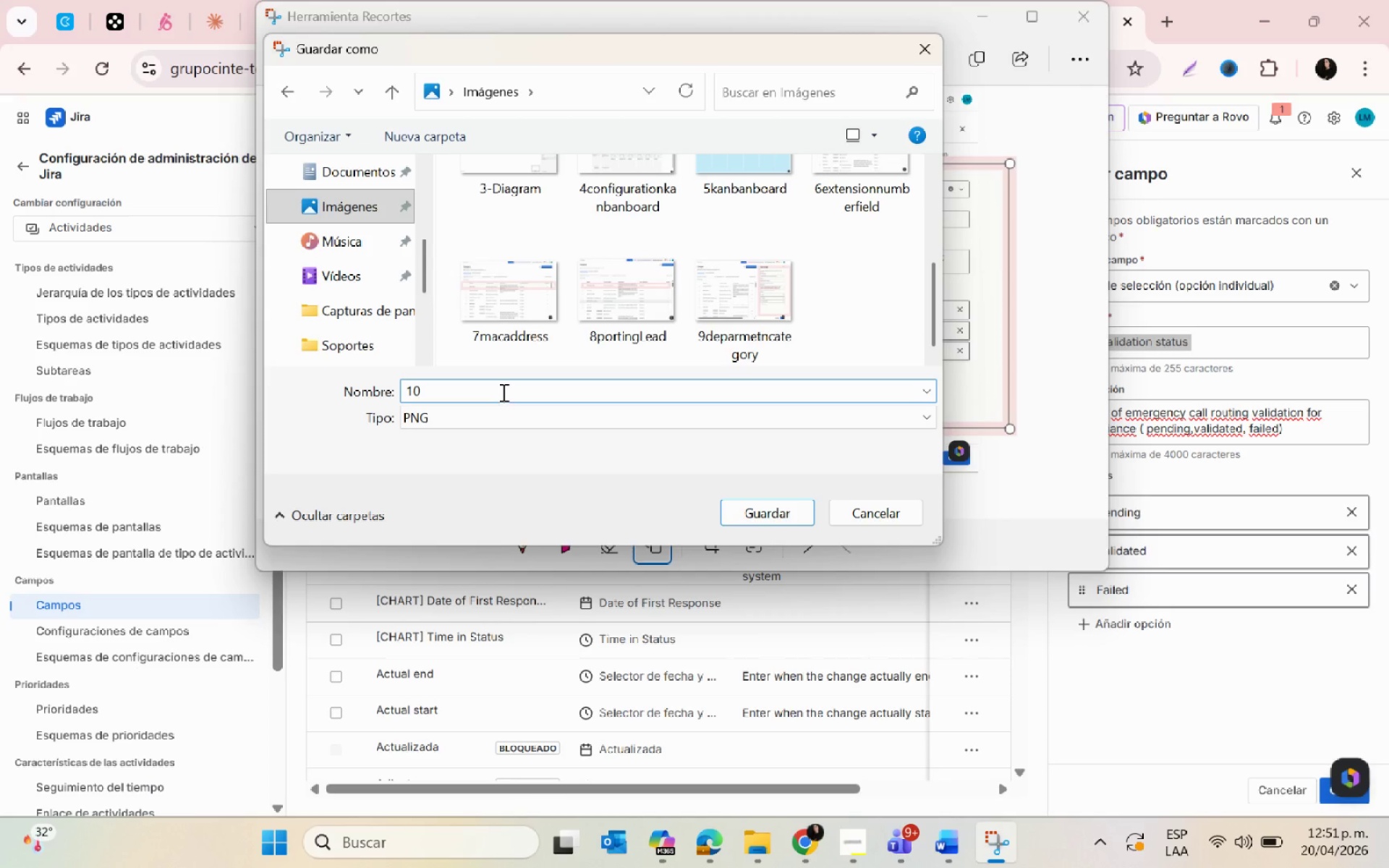 
type(Validate)
 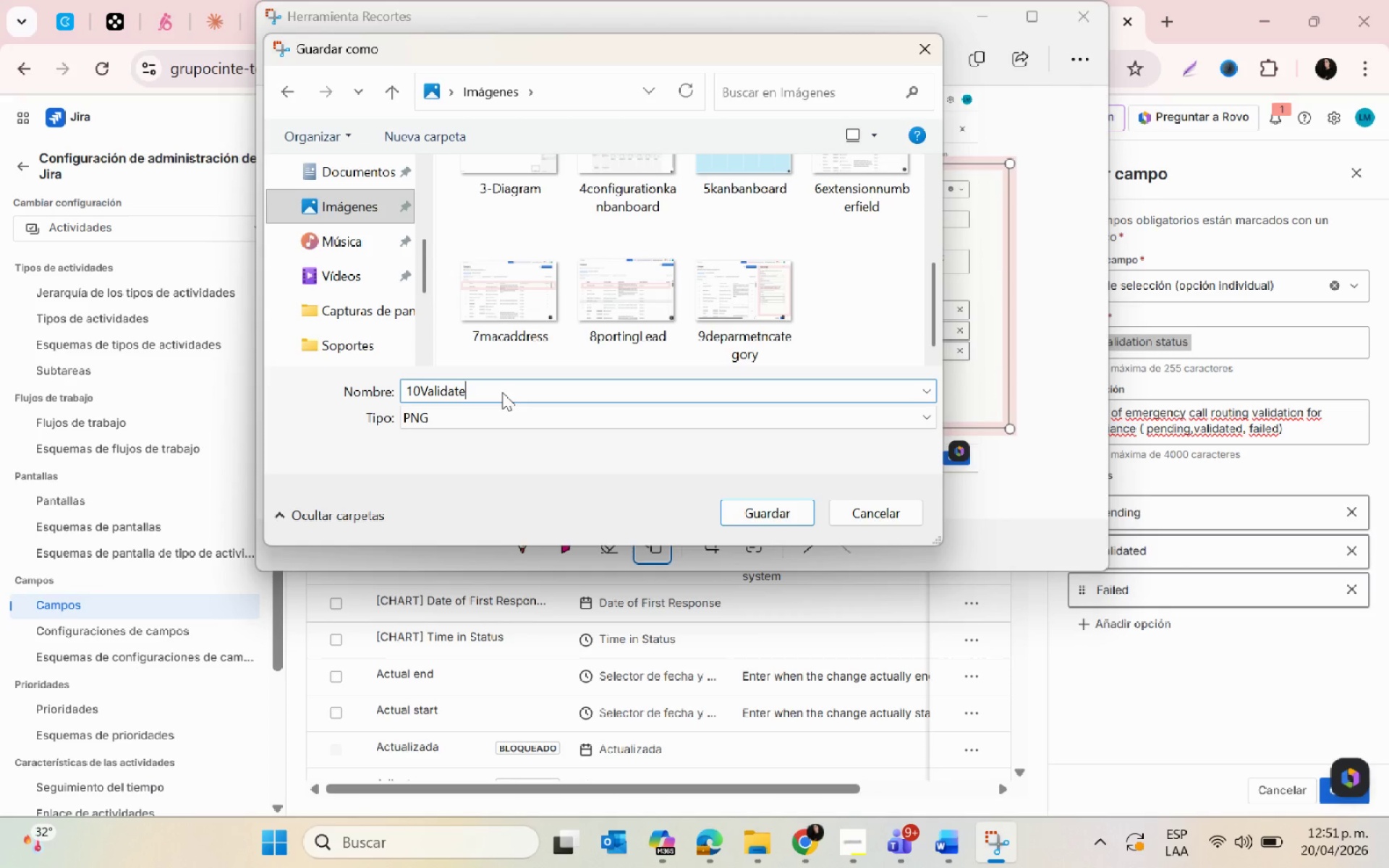 
key(Backspace)
key(Backspace)
key(Backspace)
key(Backspace)
key(Backspace)
key(Backspace)
key(Backspace)
key(Backspace)
type(e911)
 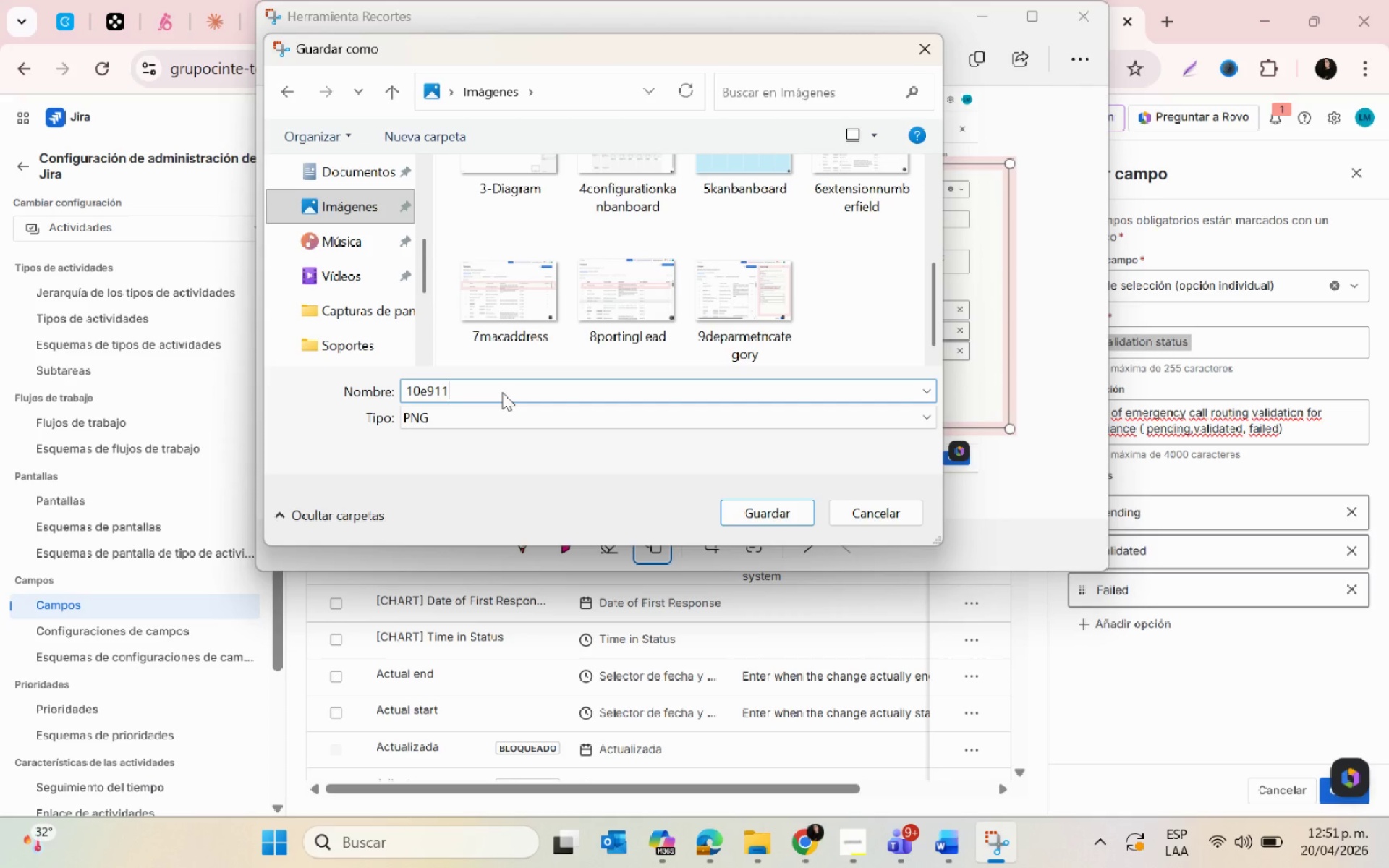 
left_click([428, 386])
 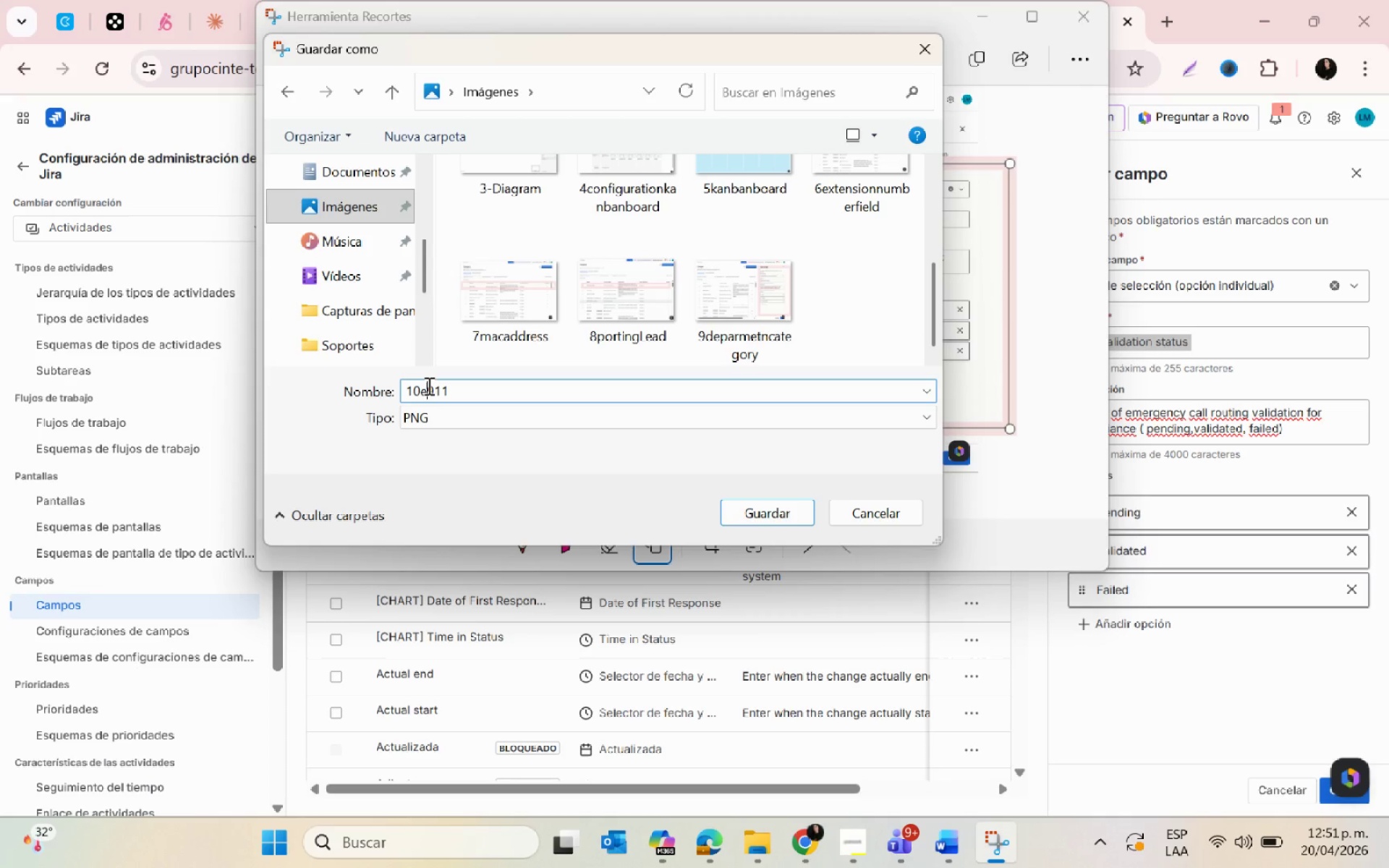 
key(Backspace)
 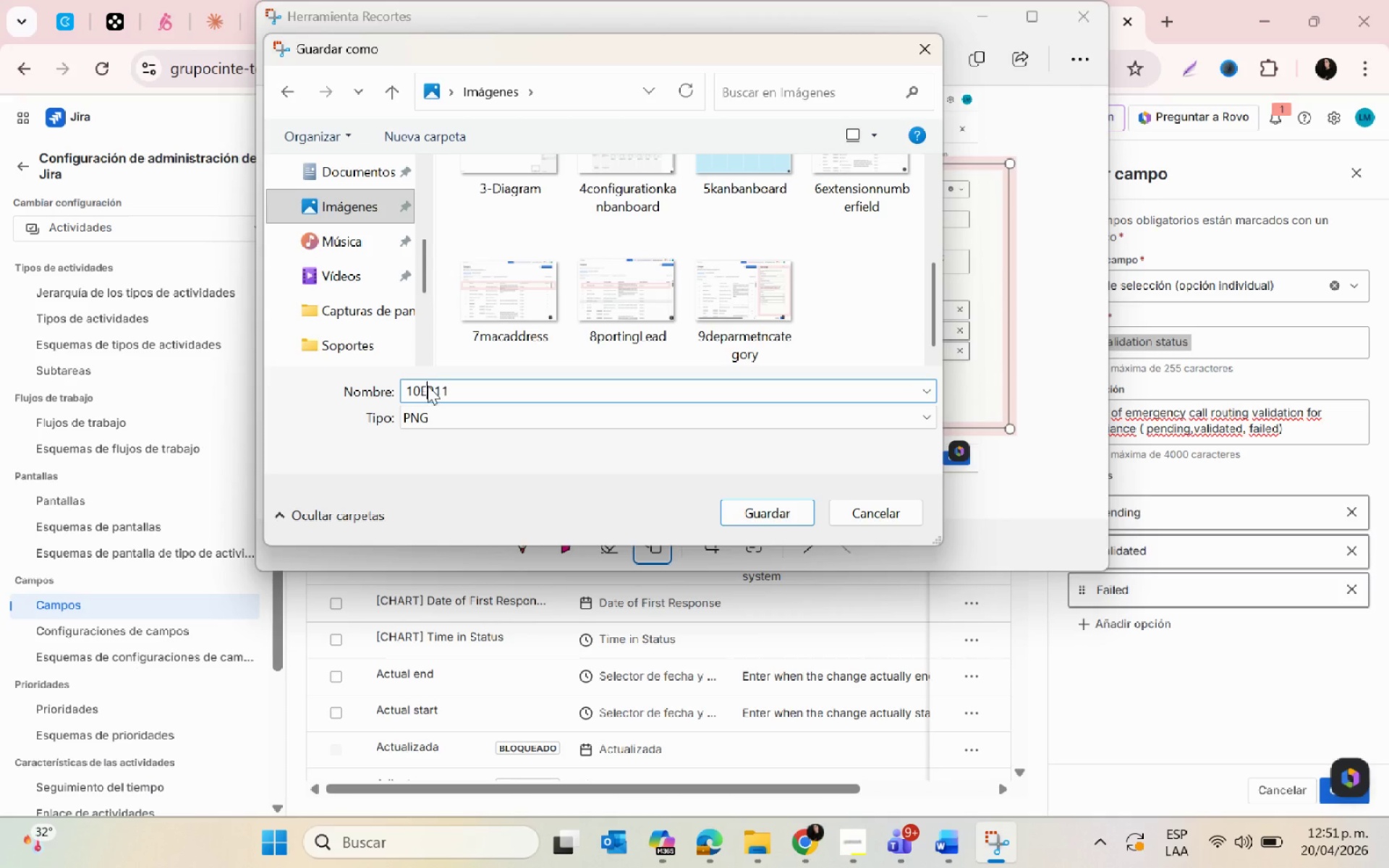 
key(Shift+ShiftRight)
 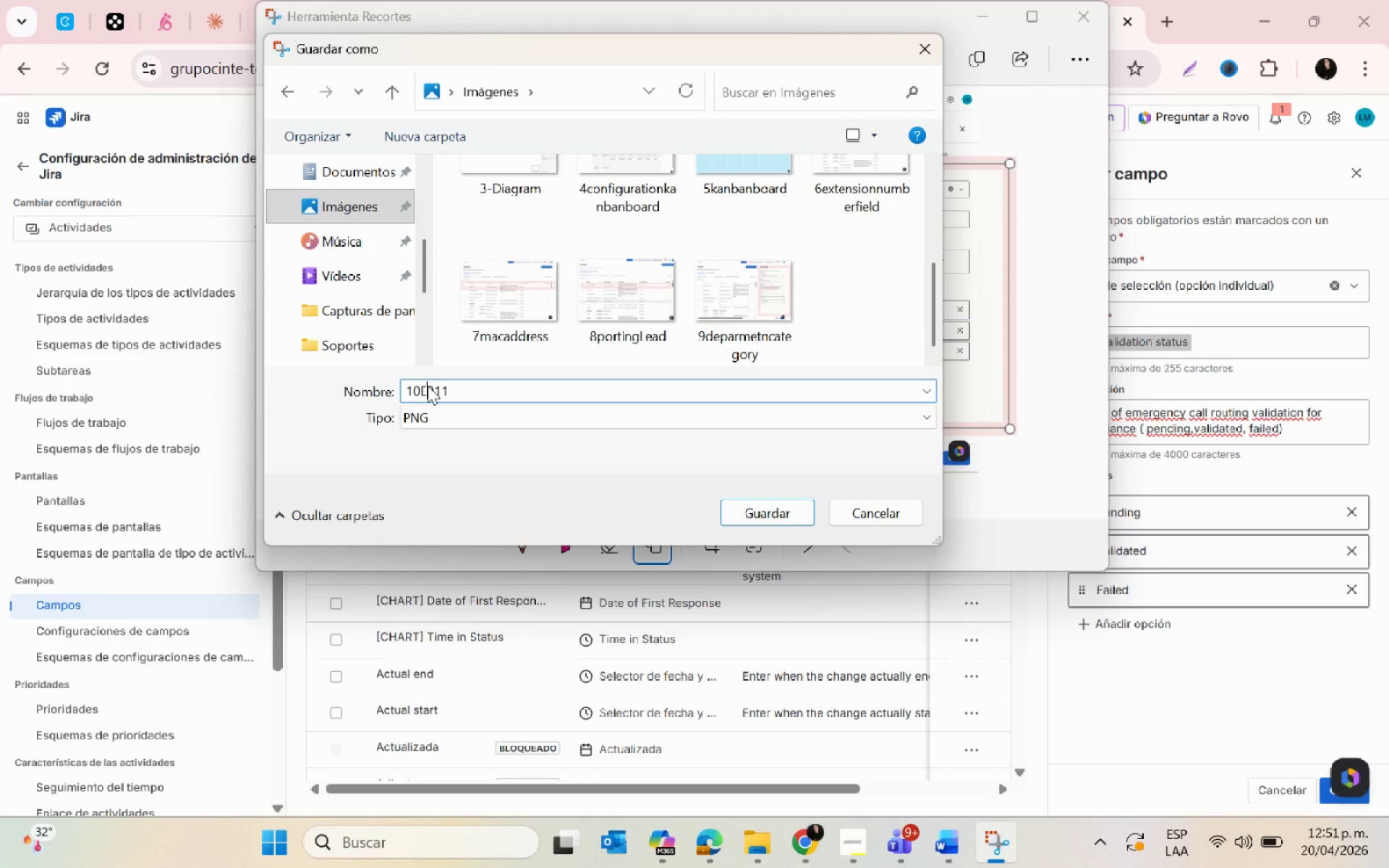 
key(Shift+E)
 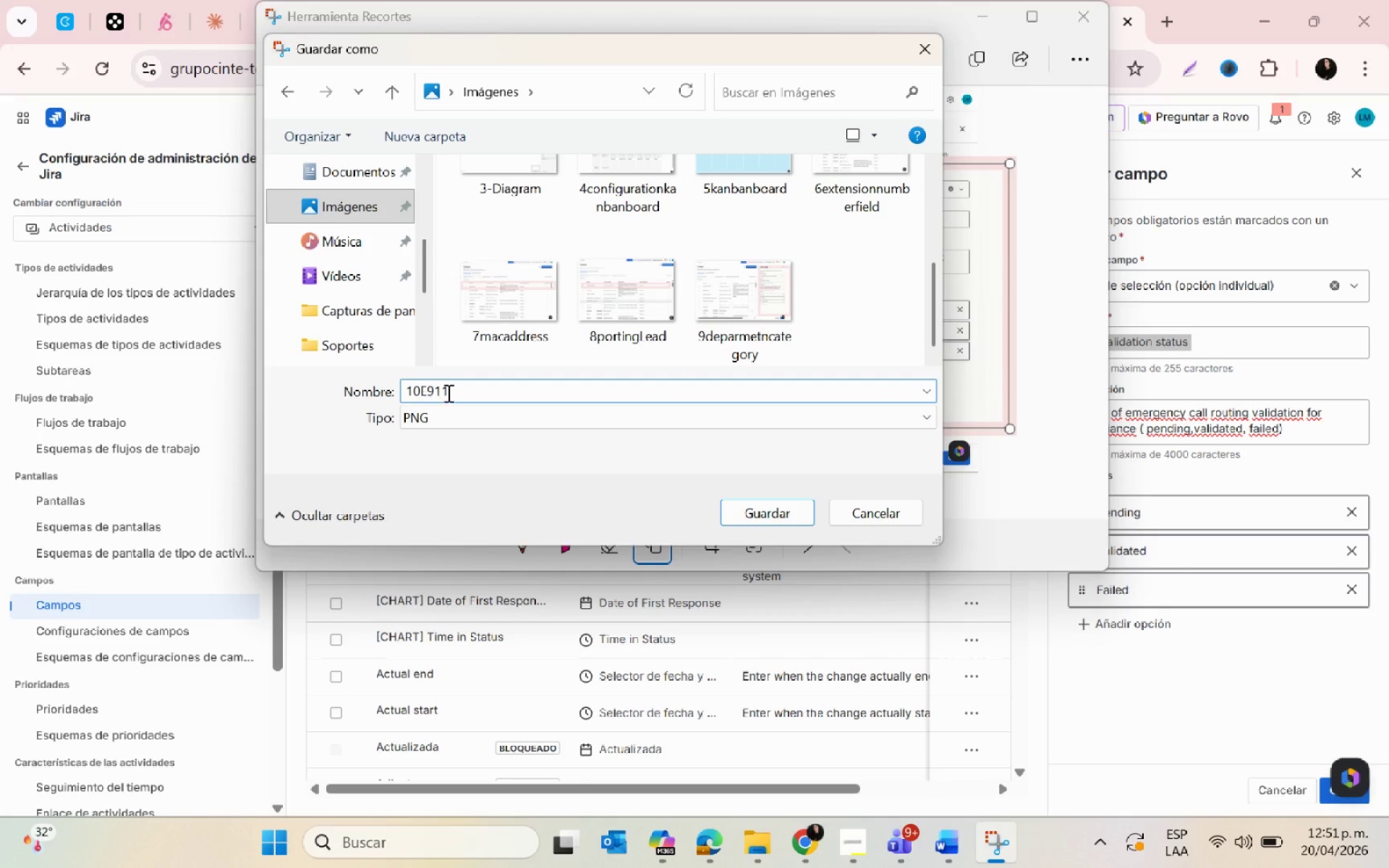 
left_click([451, 393])
 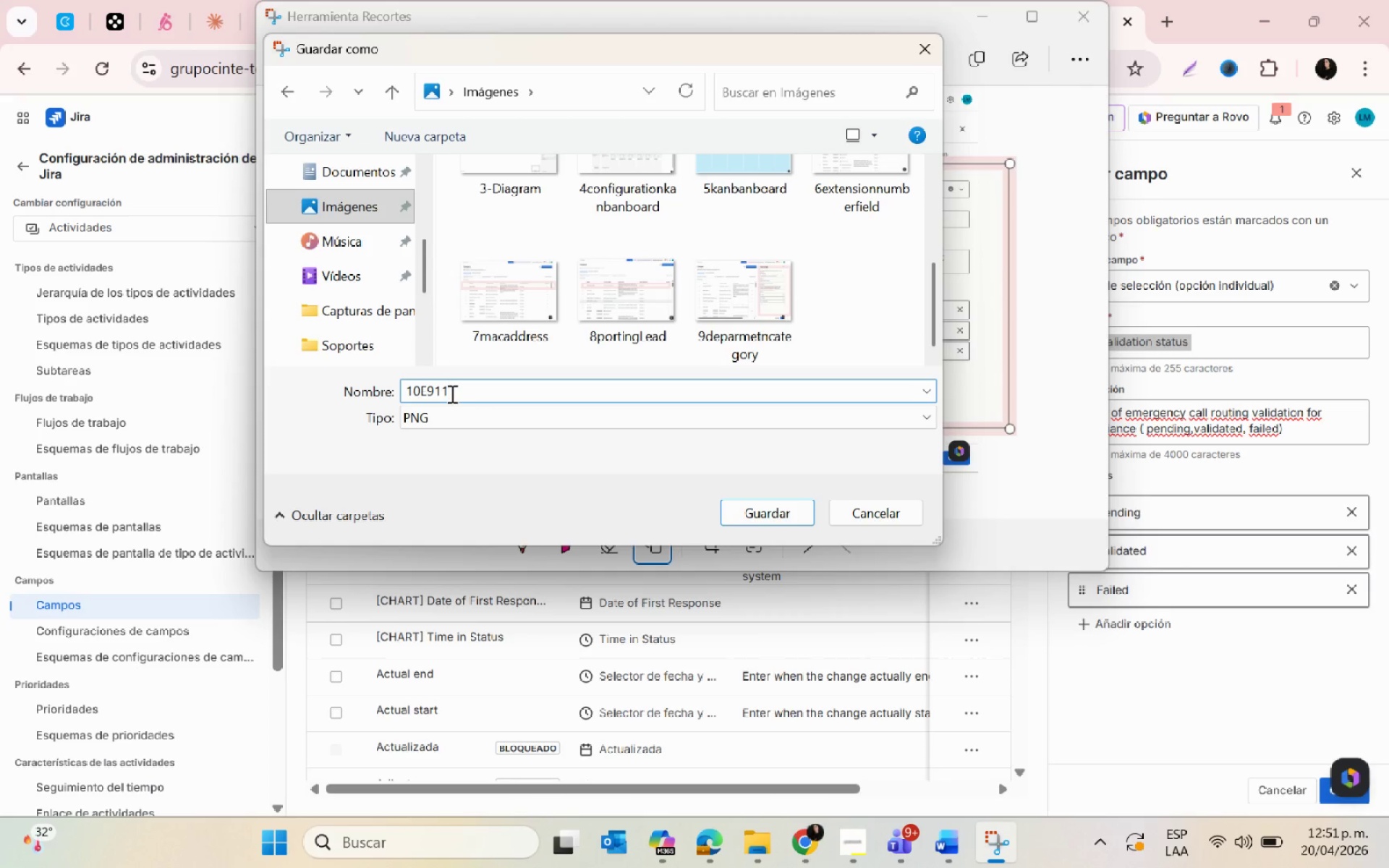 
type(status)
 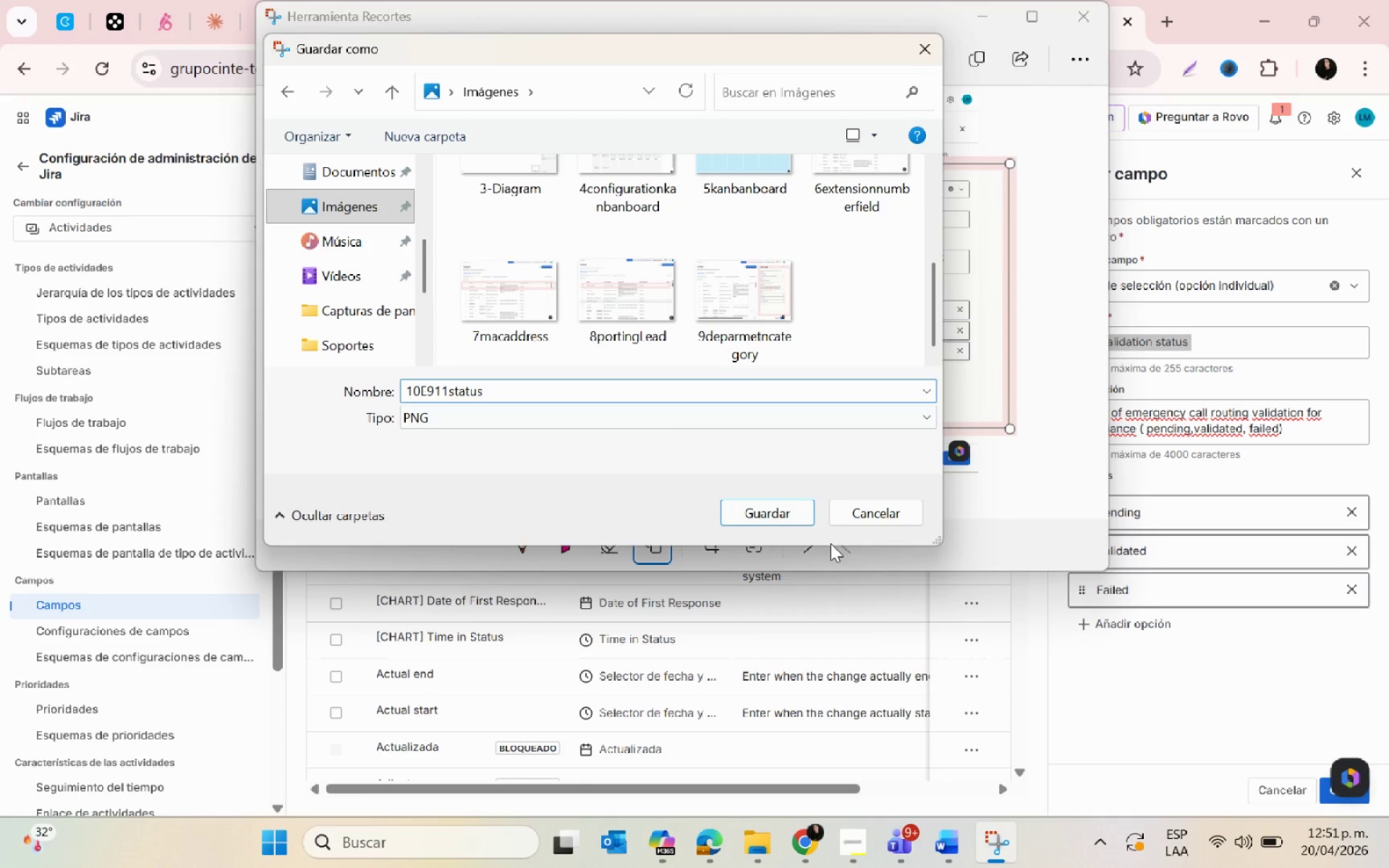 
left_click([778, 519])
 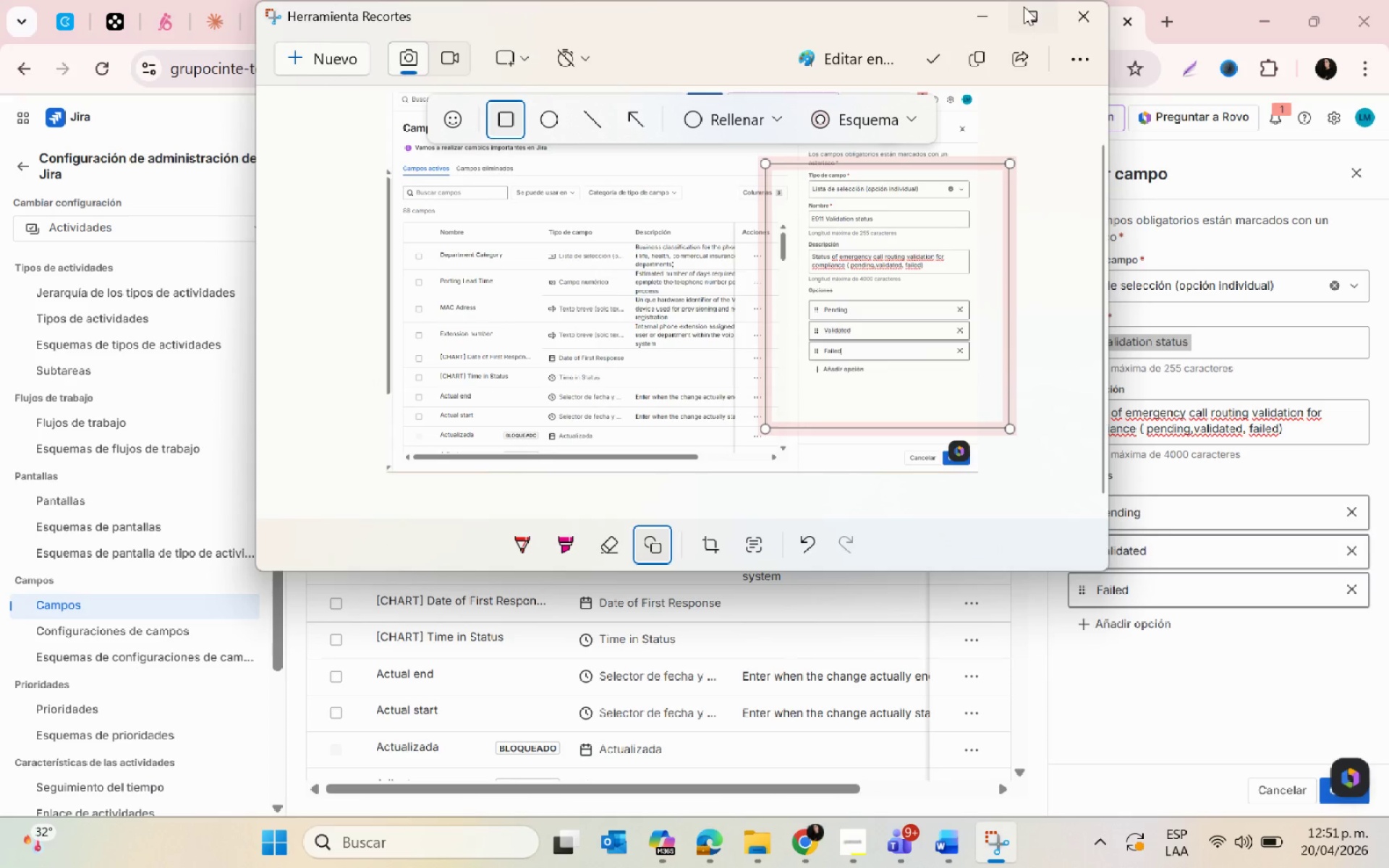 
left_click([984, 16])
 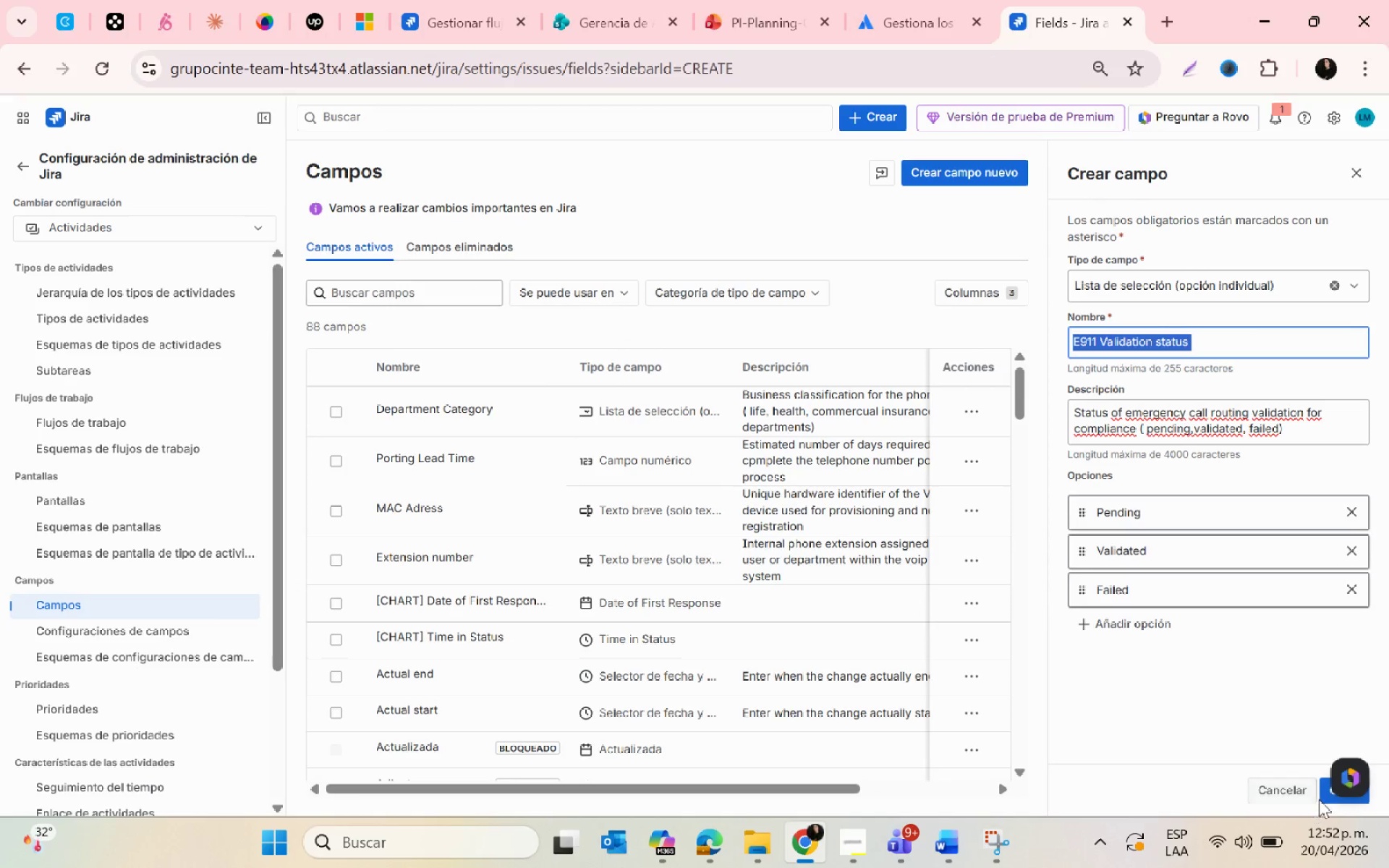 
left_click([1328, 796])
 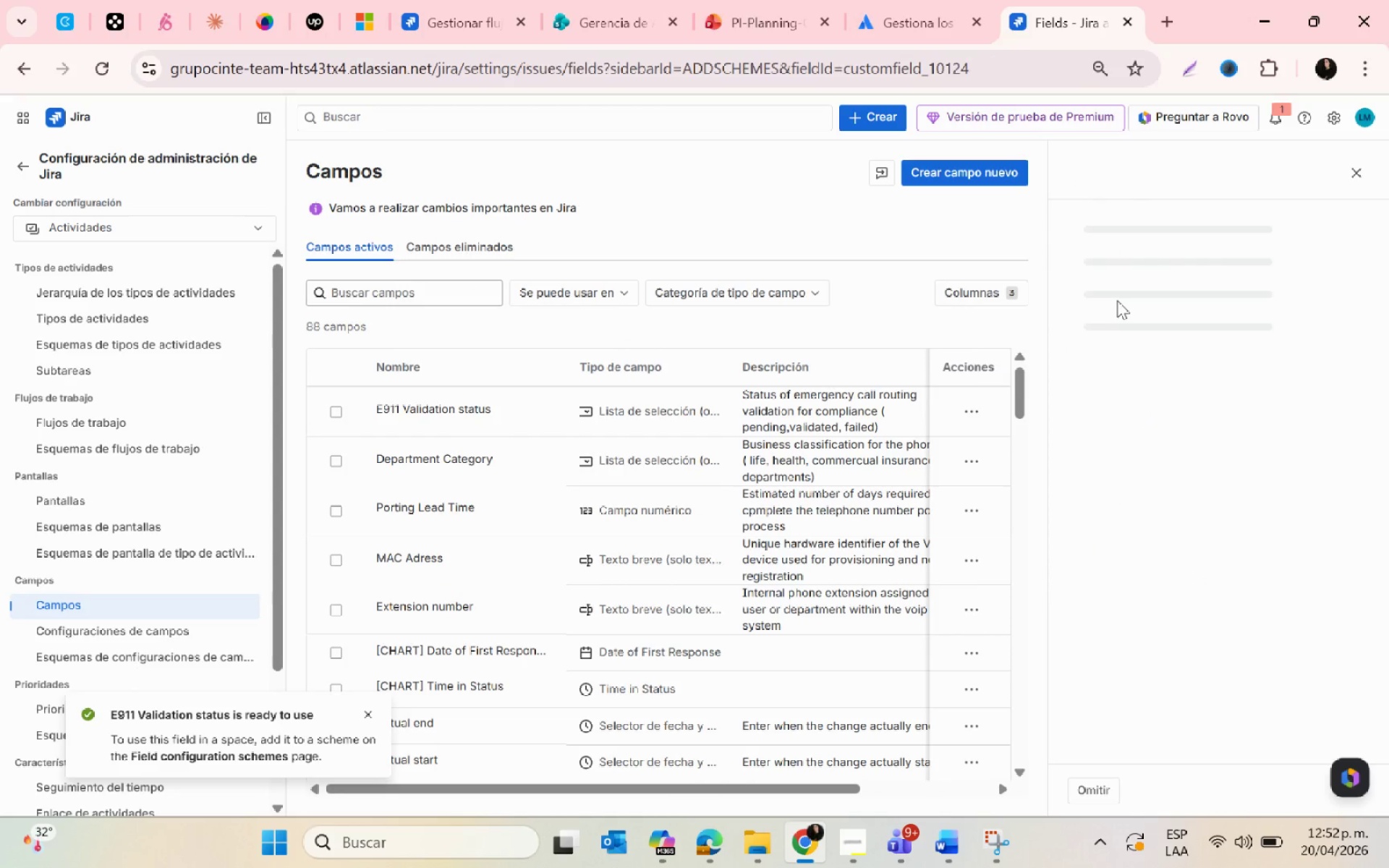 
left_click([1085, 398])
 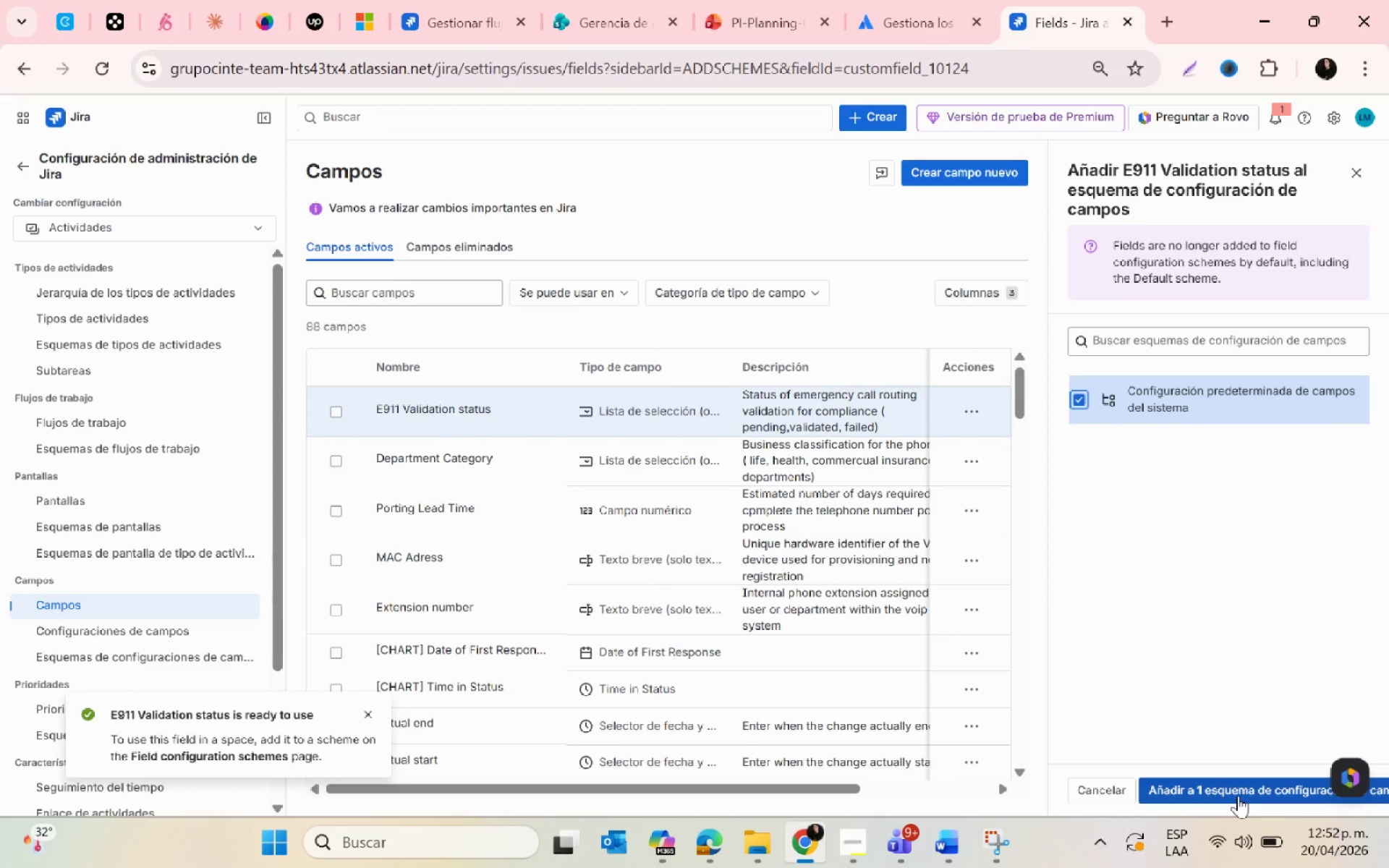 
left_click([1230, 789])
 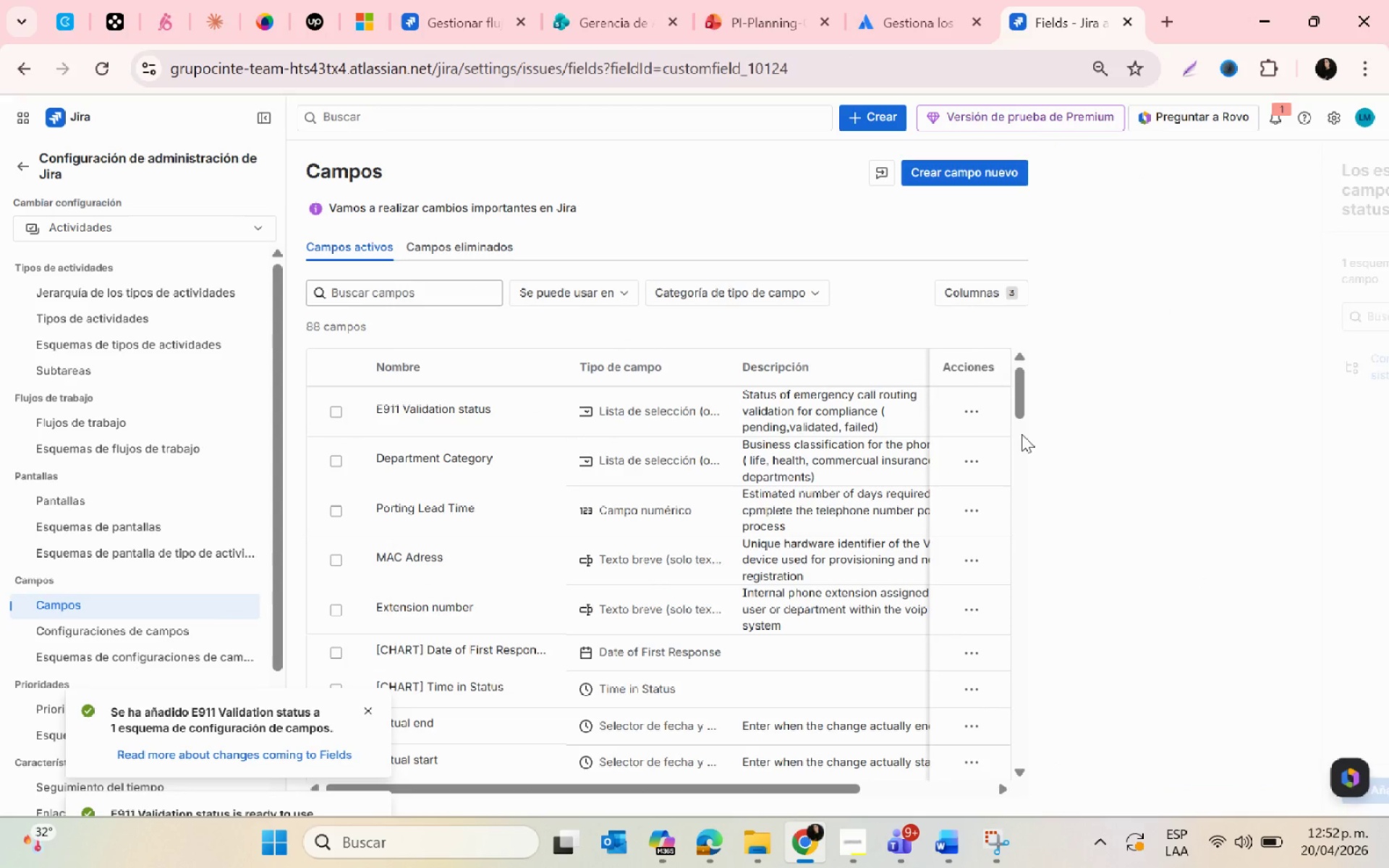 
left_click([1313, 414])
 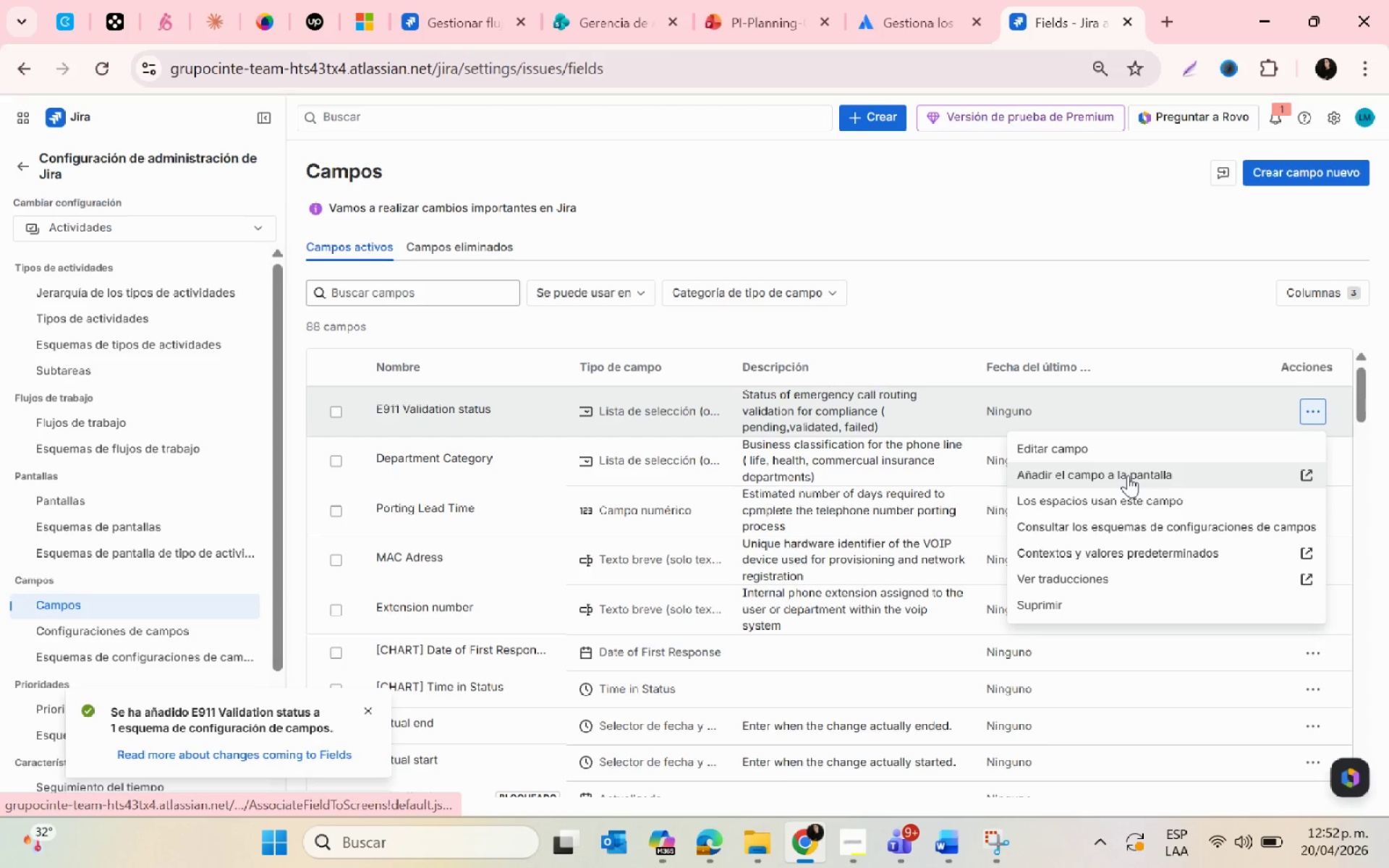 
left_click([1128, 475])
 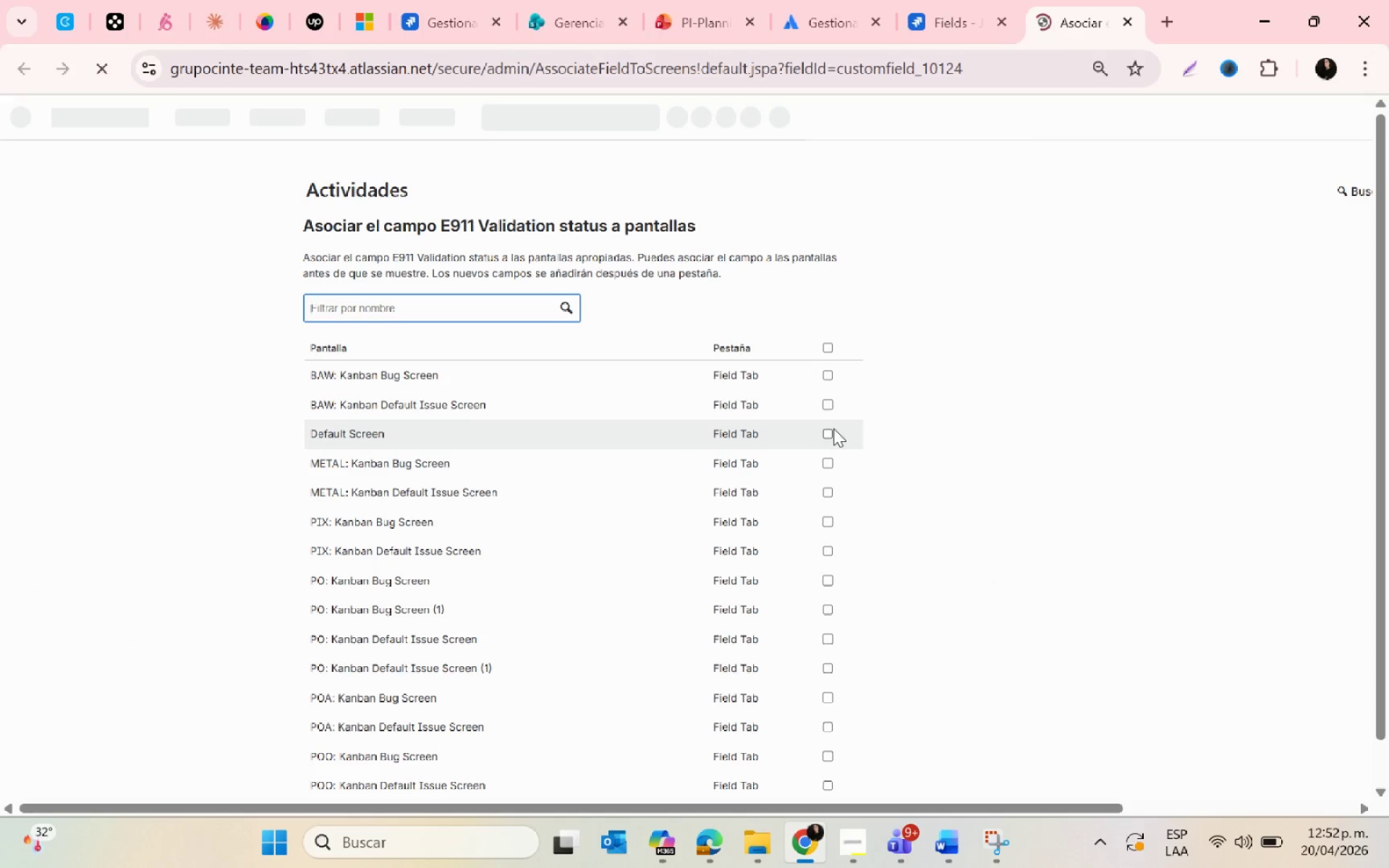 
left_click([823, 346])
 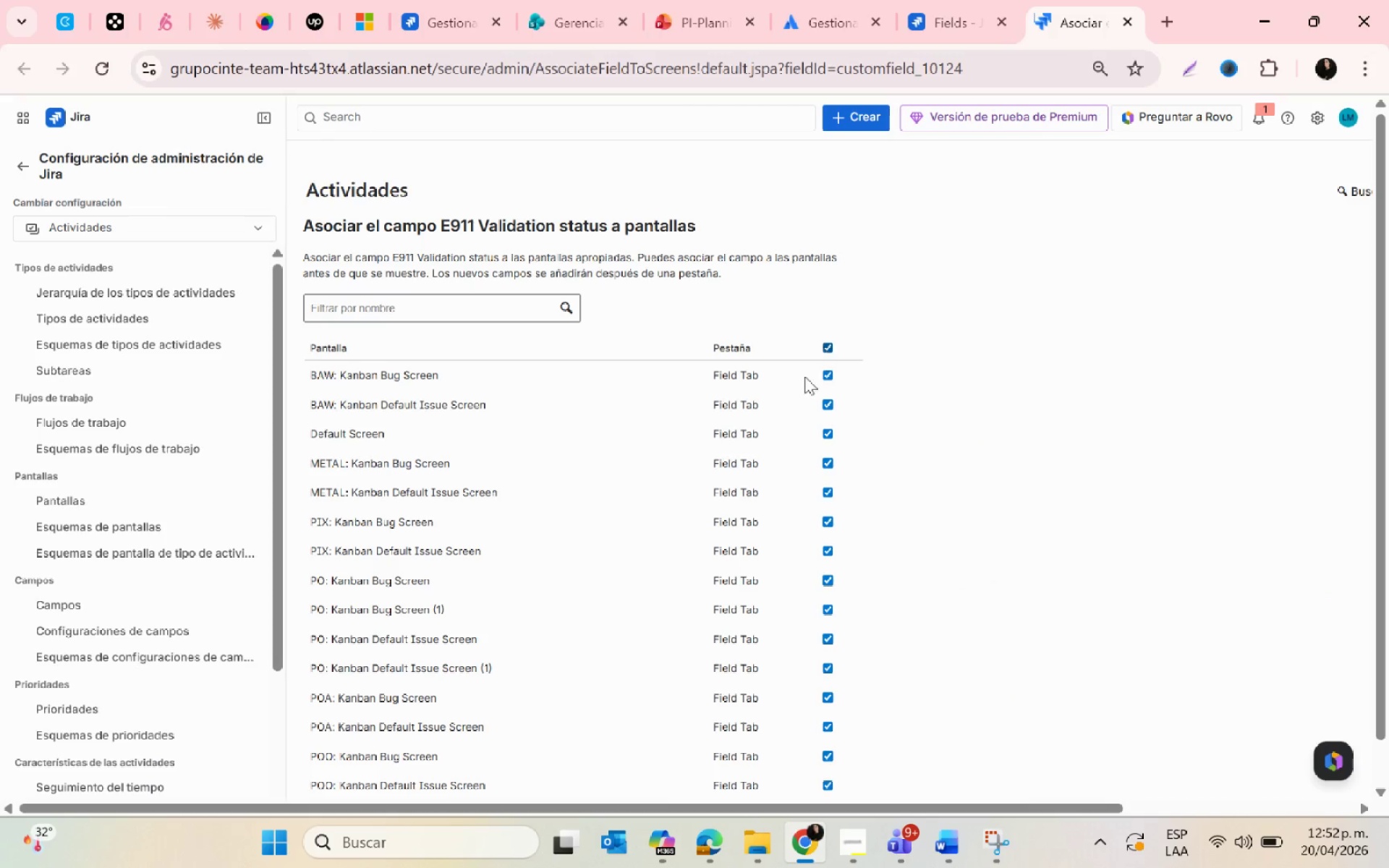 
scroll: coordinate [372, 704], scroll_direction: down, amount: 14.0
 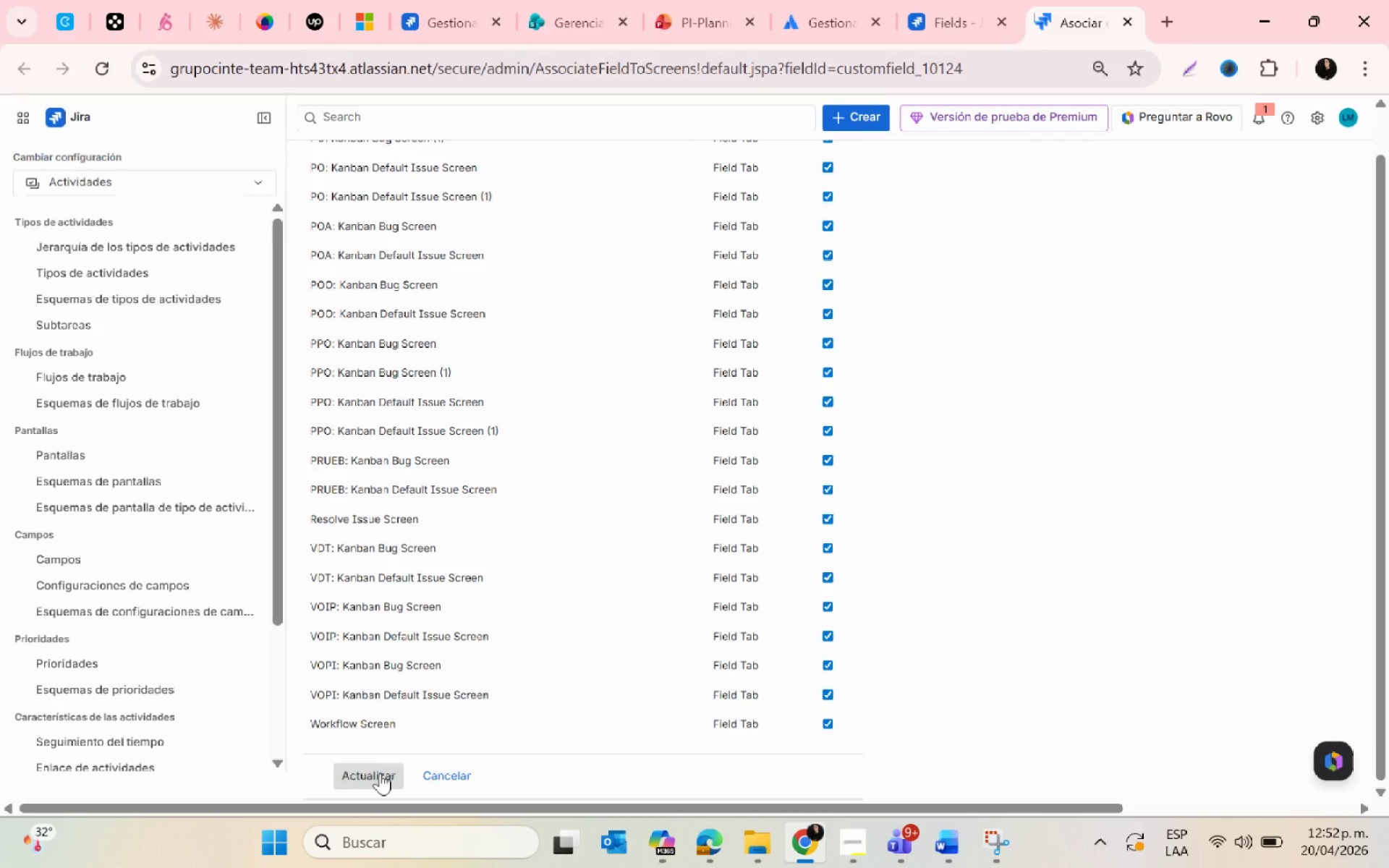 
left_click([380, 773])
 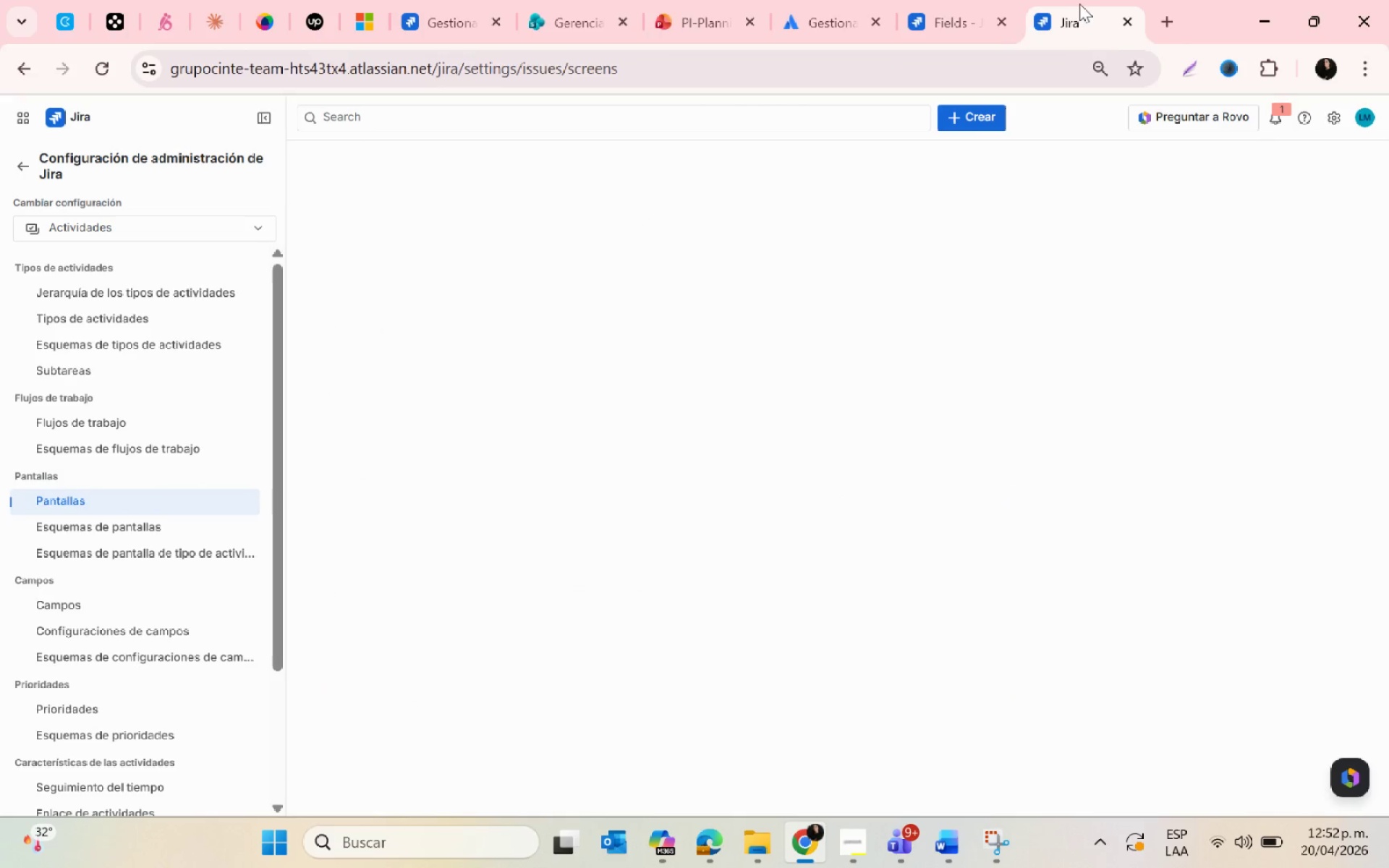 
left_click([1129, 21])
 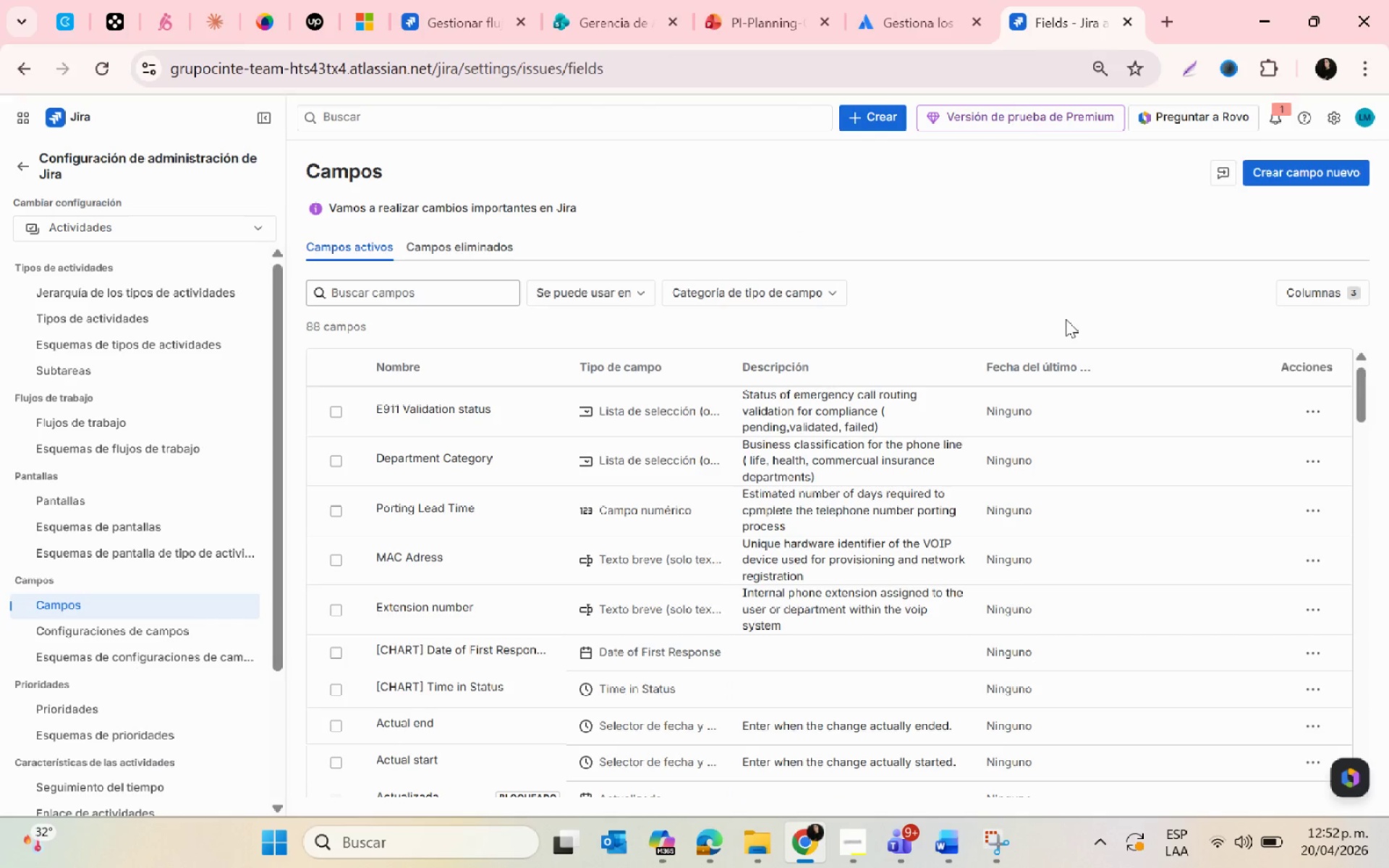 
key(PrintScreen)
 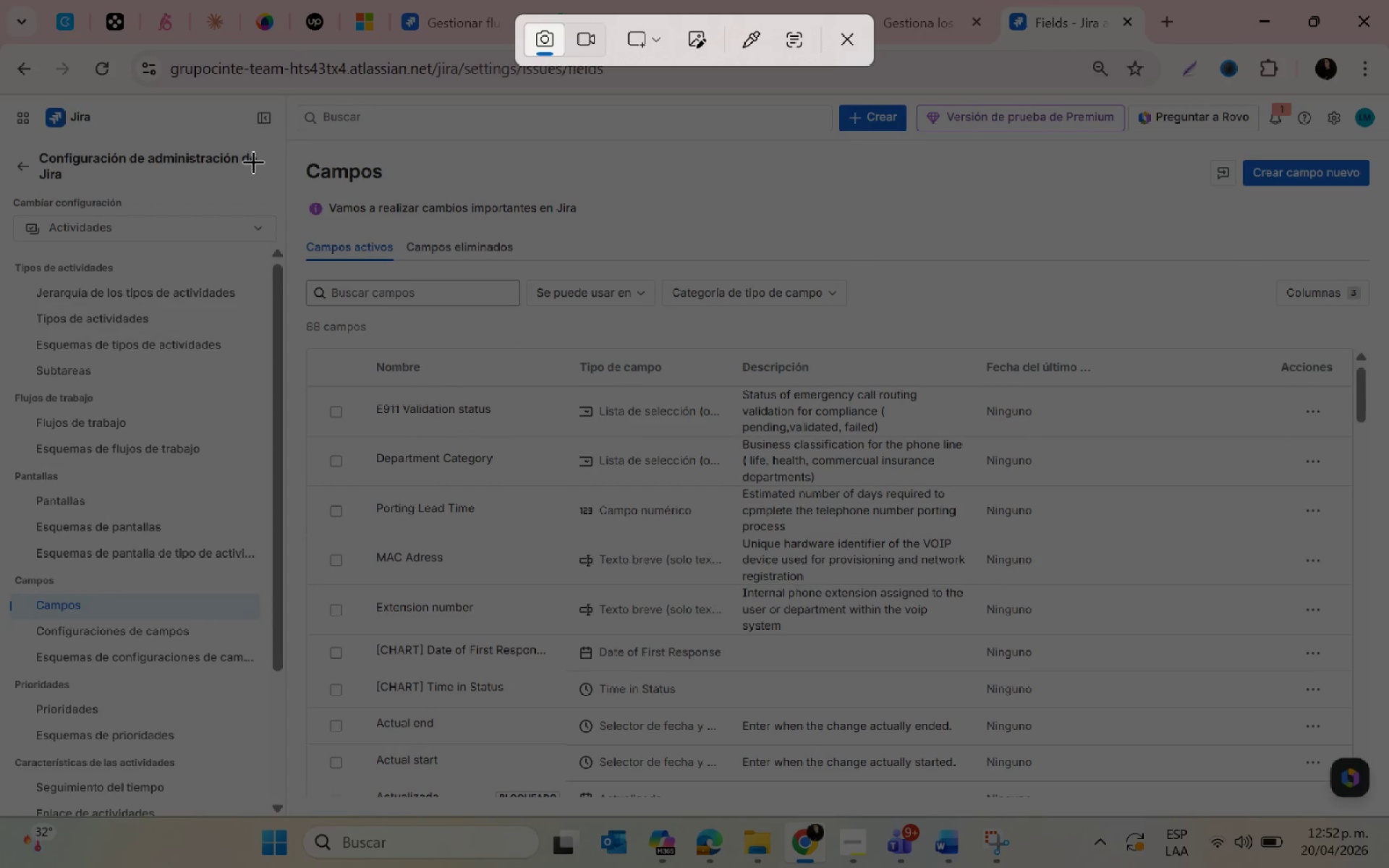 
left_click_drag(start_coordinate=[292, 142], to_coordinate=[1369, 642])
 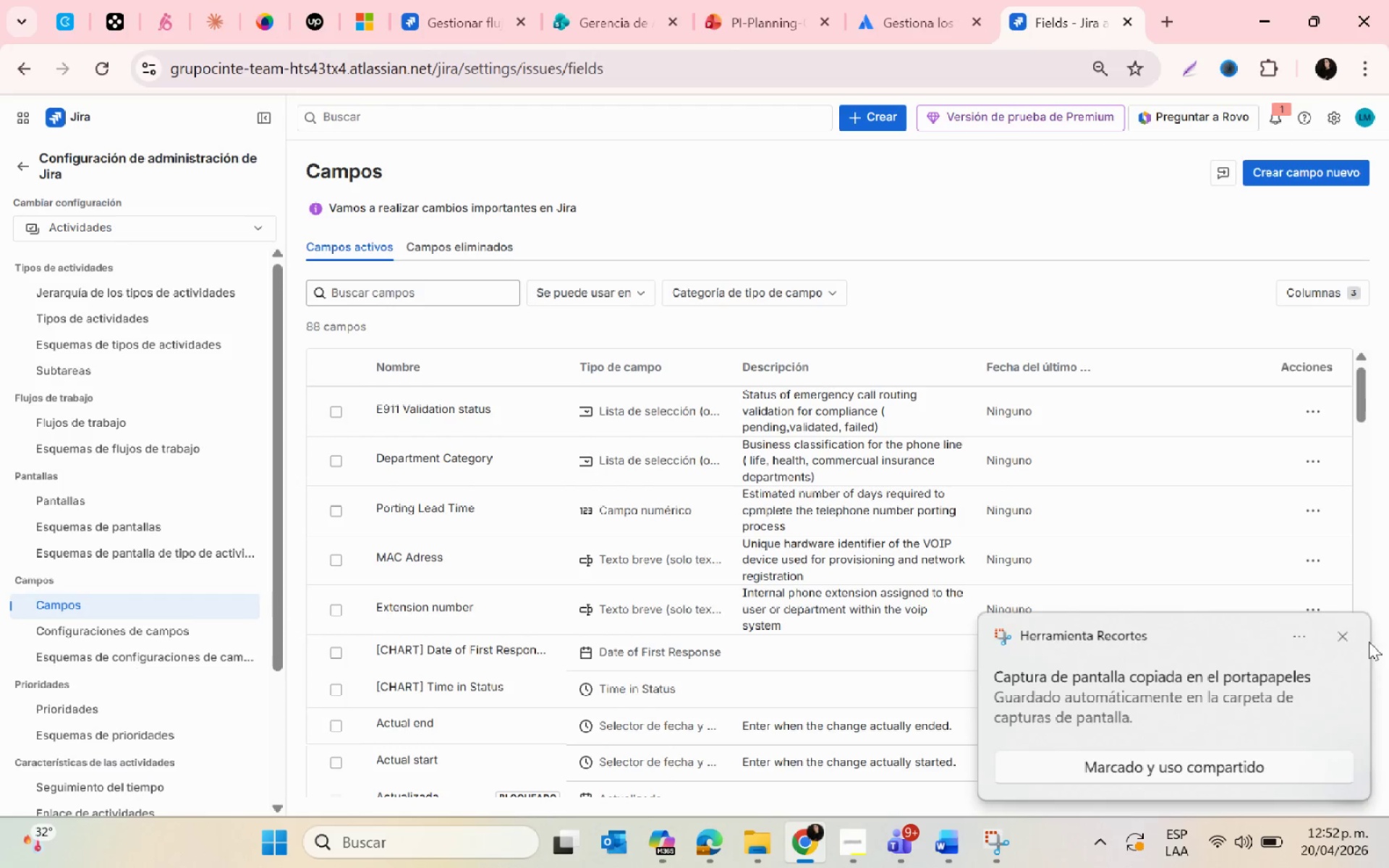 
left_click([1097, 710])
 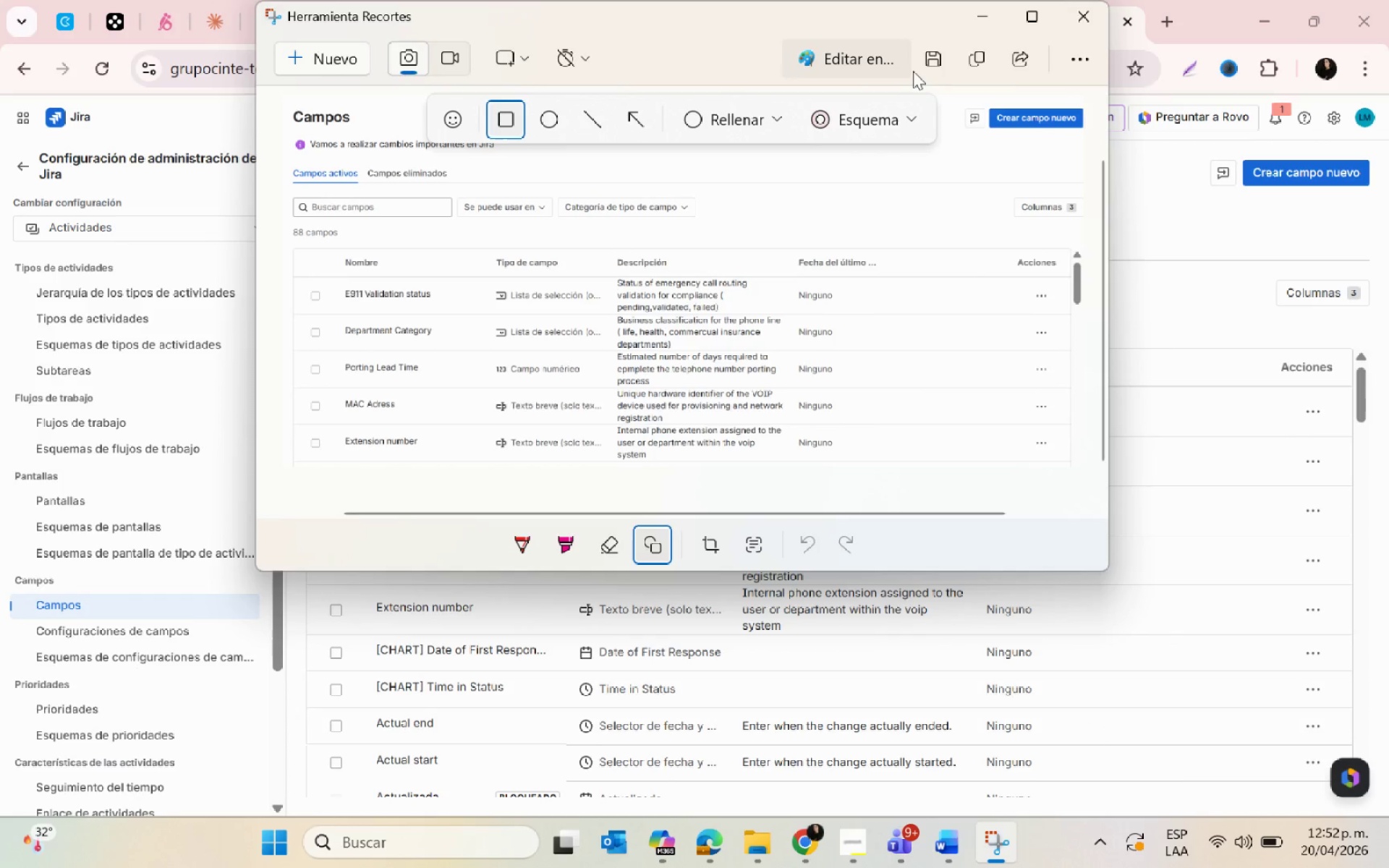 
left_click([929, 63])
 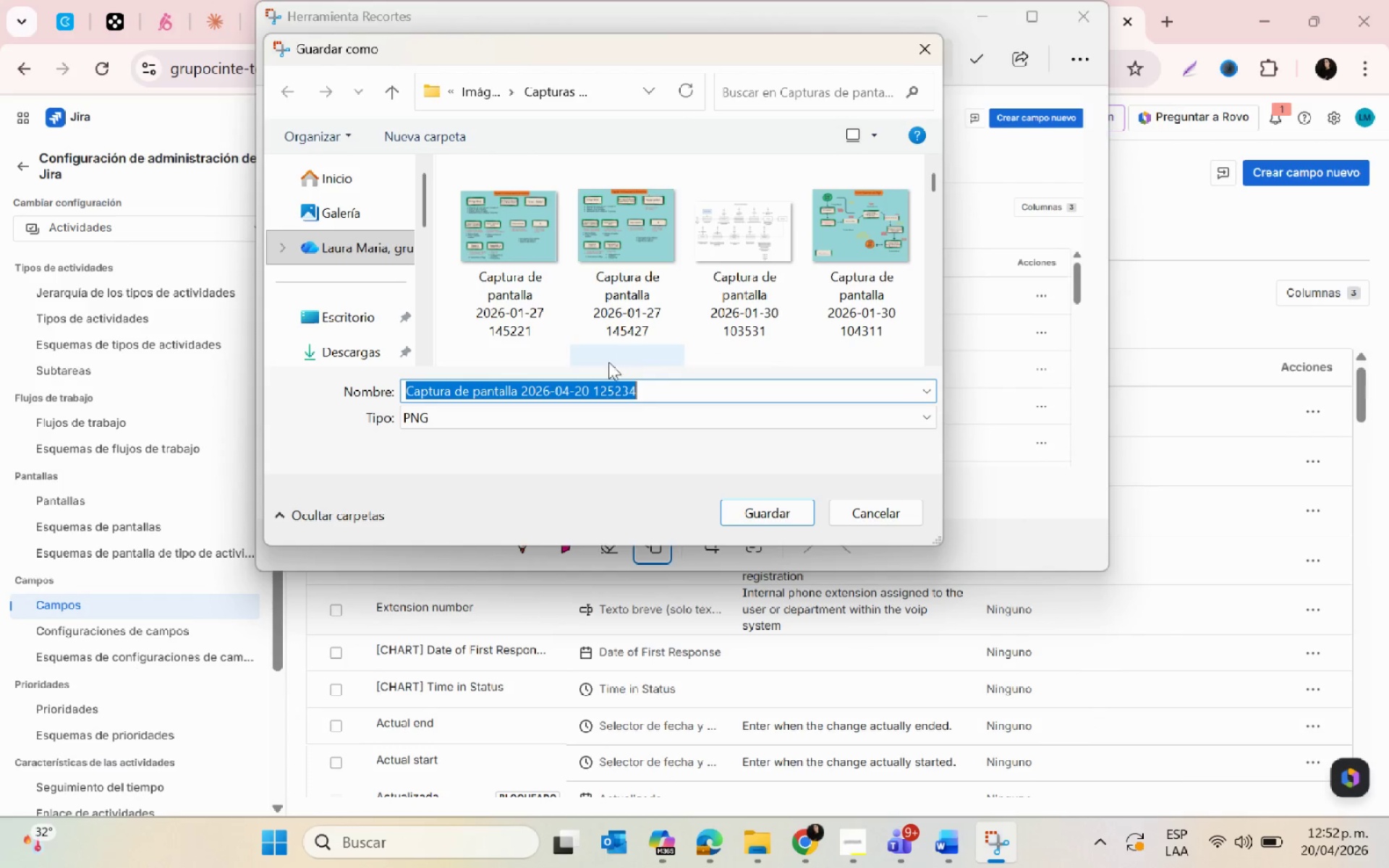 
scroll: coordinate [311, 335], scroll_direction: down, amount: 4.0
 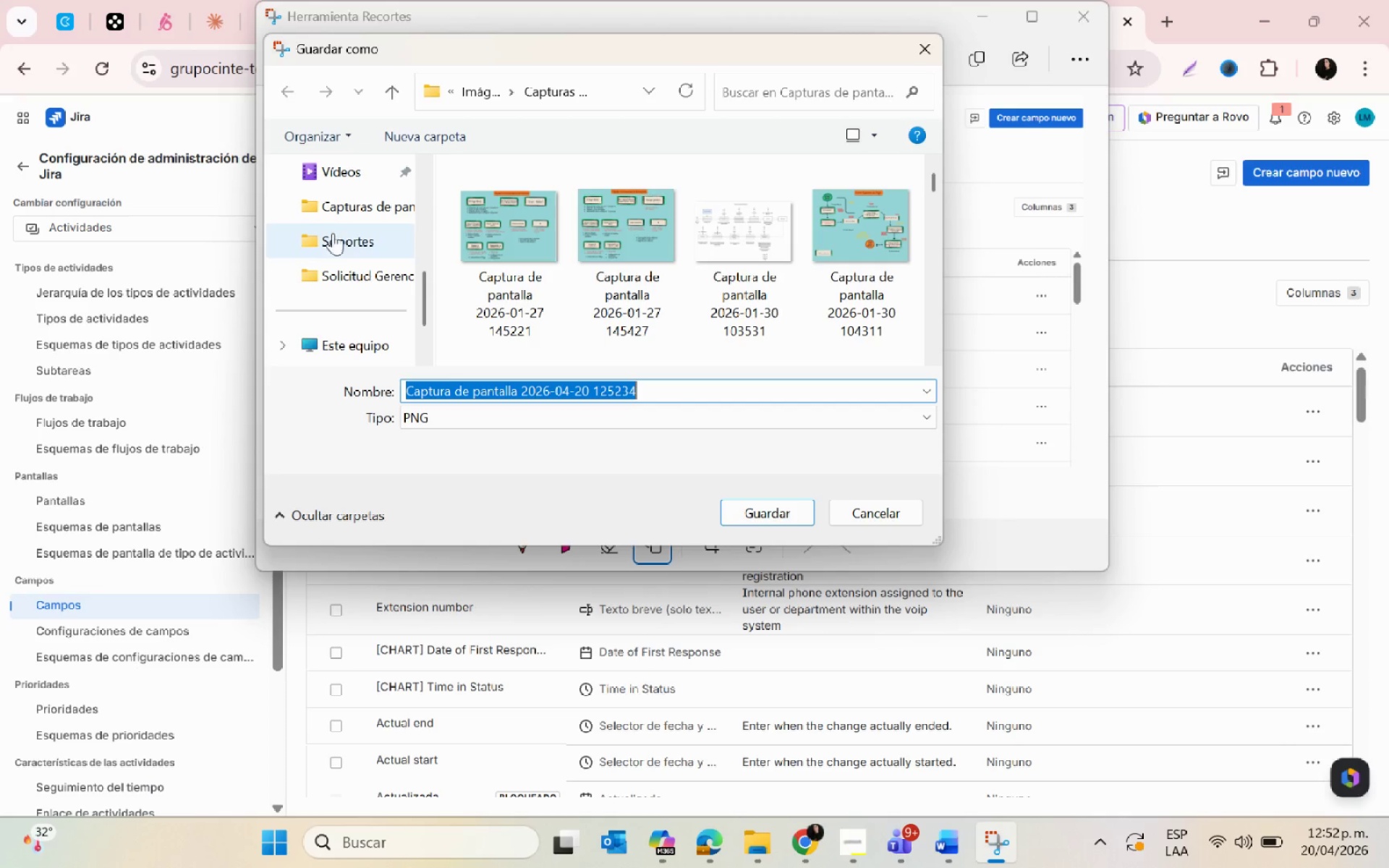 
scroll: coordinate [348, 280], scroll_direction: none, amount: 0.0
 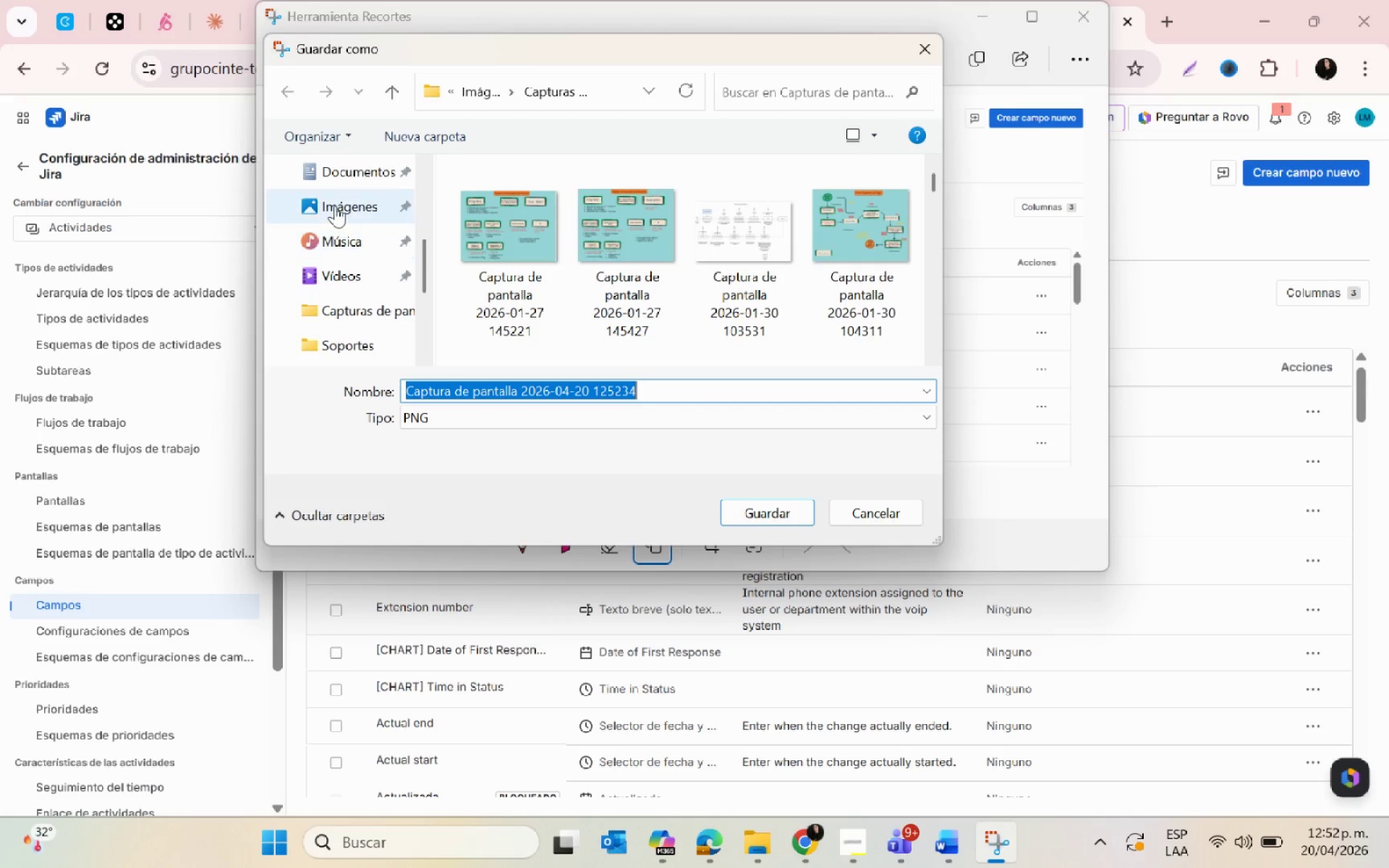 
left_click([334, 203])
 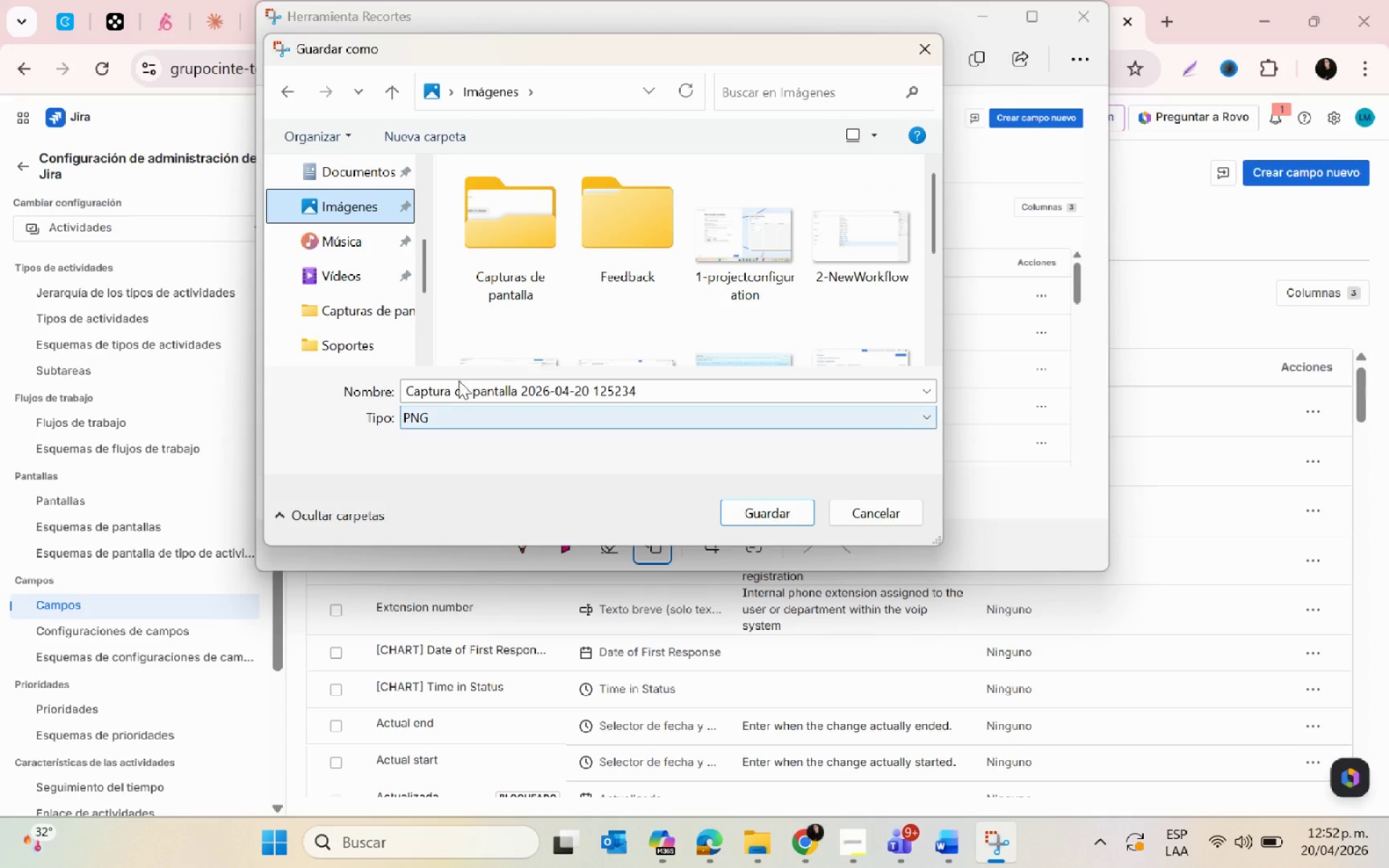 
left_click([464, 387])
 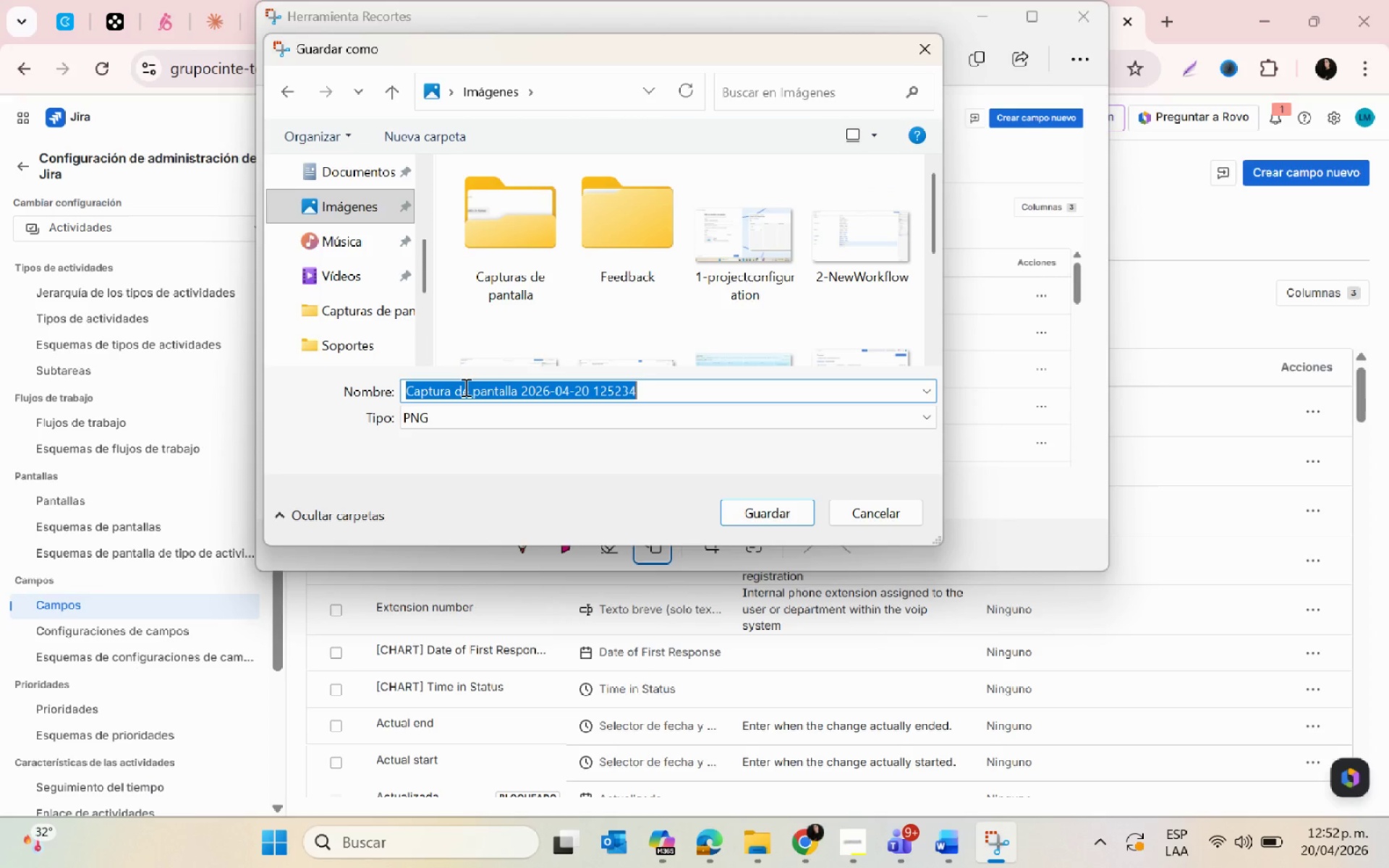 
type(11customfields)
 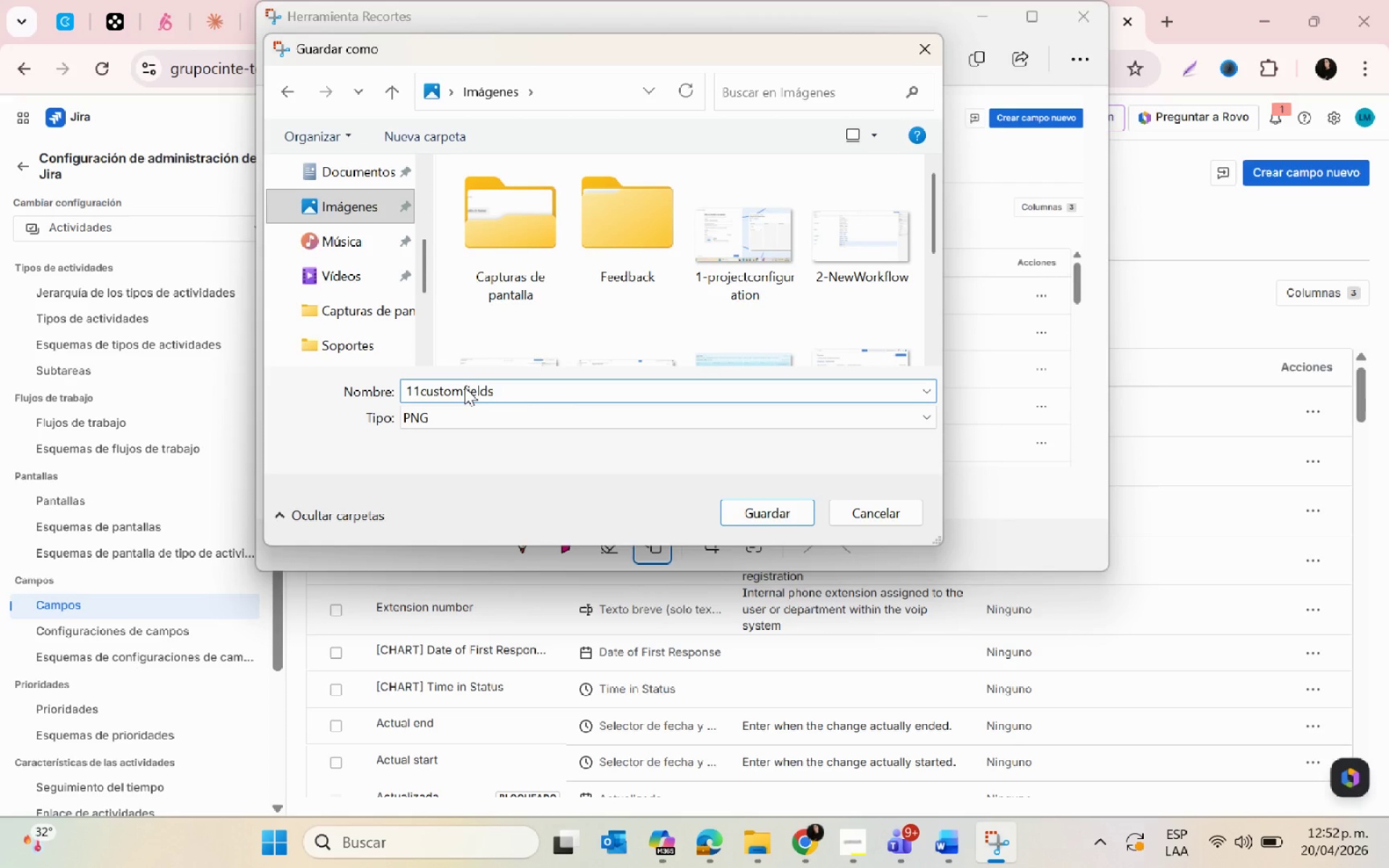 
key(Enter)
 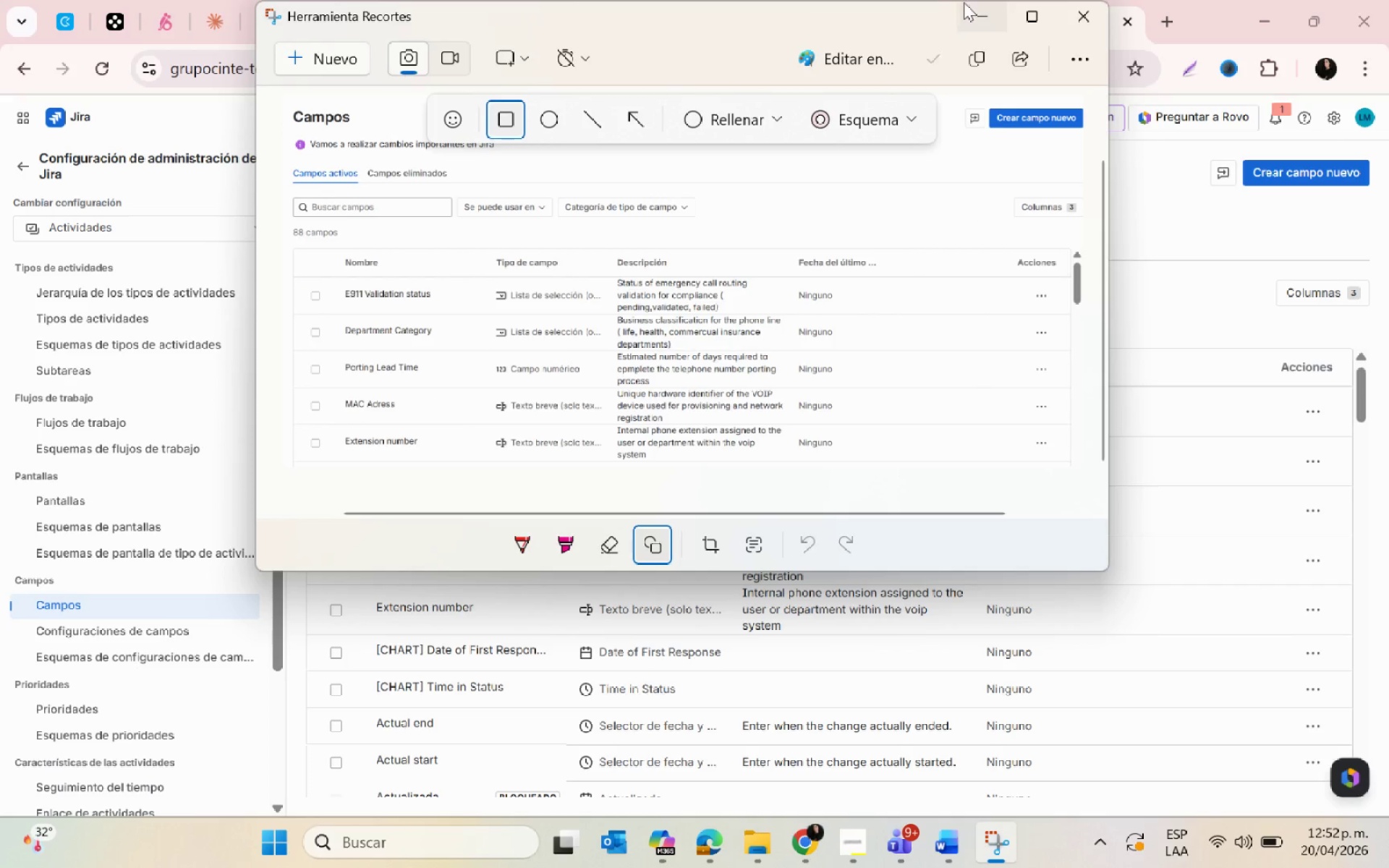 
left_click([971, 19])
 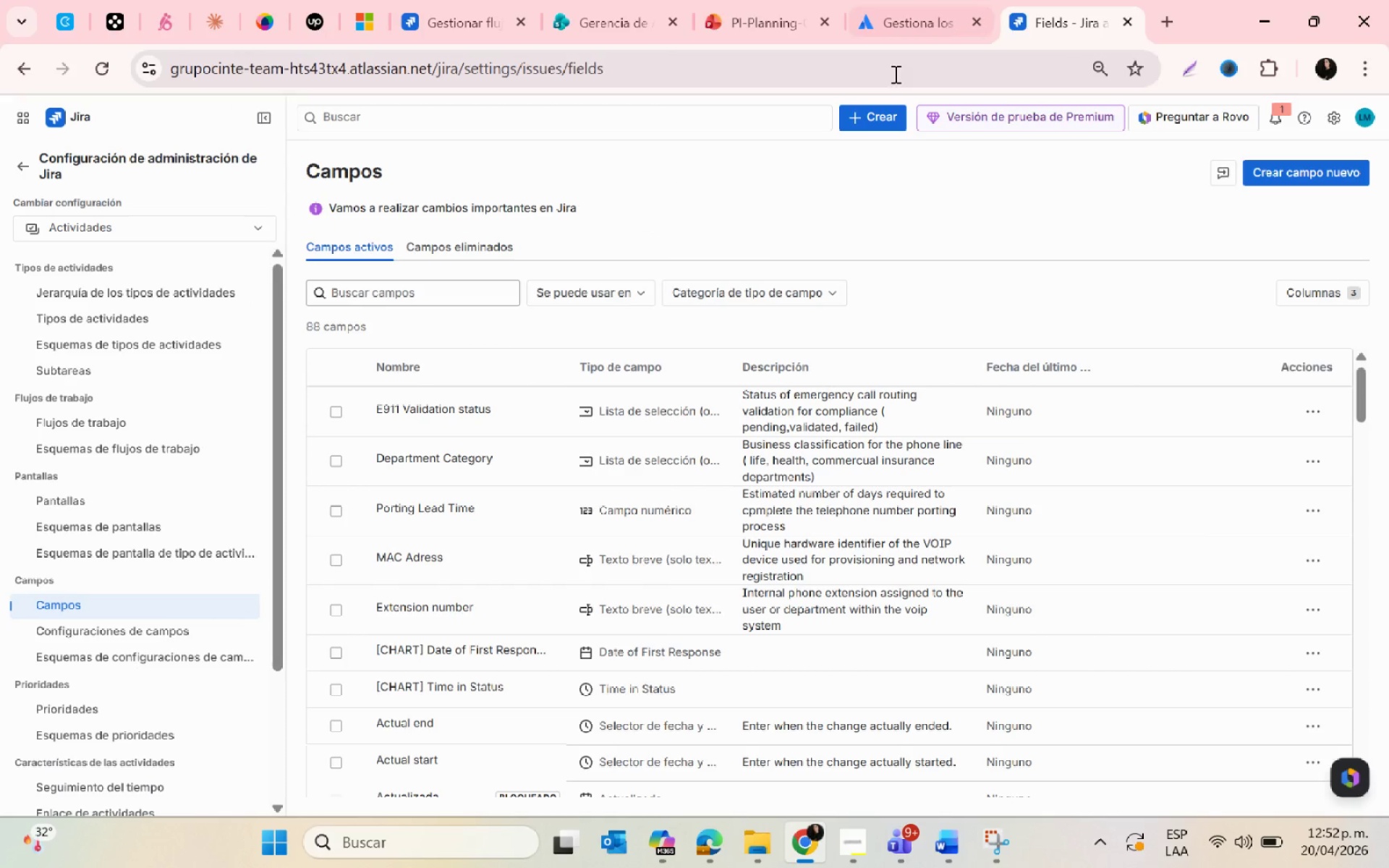 
left_click([901, 0])
 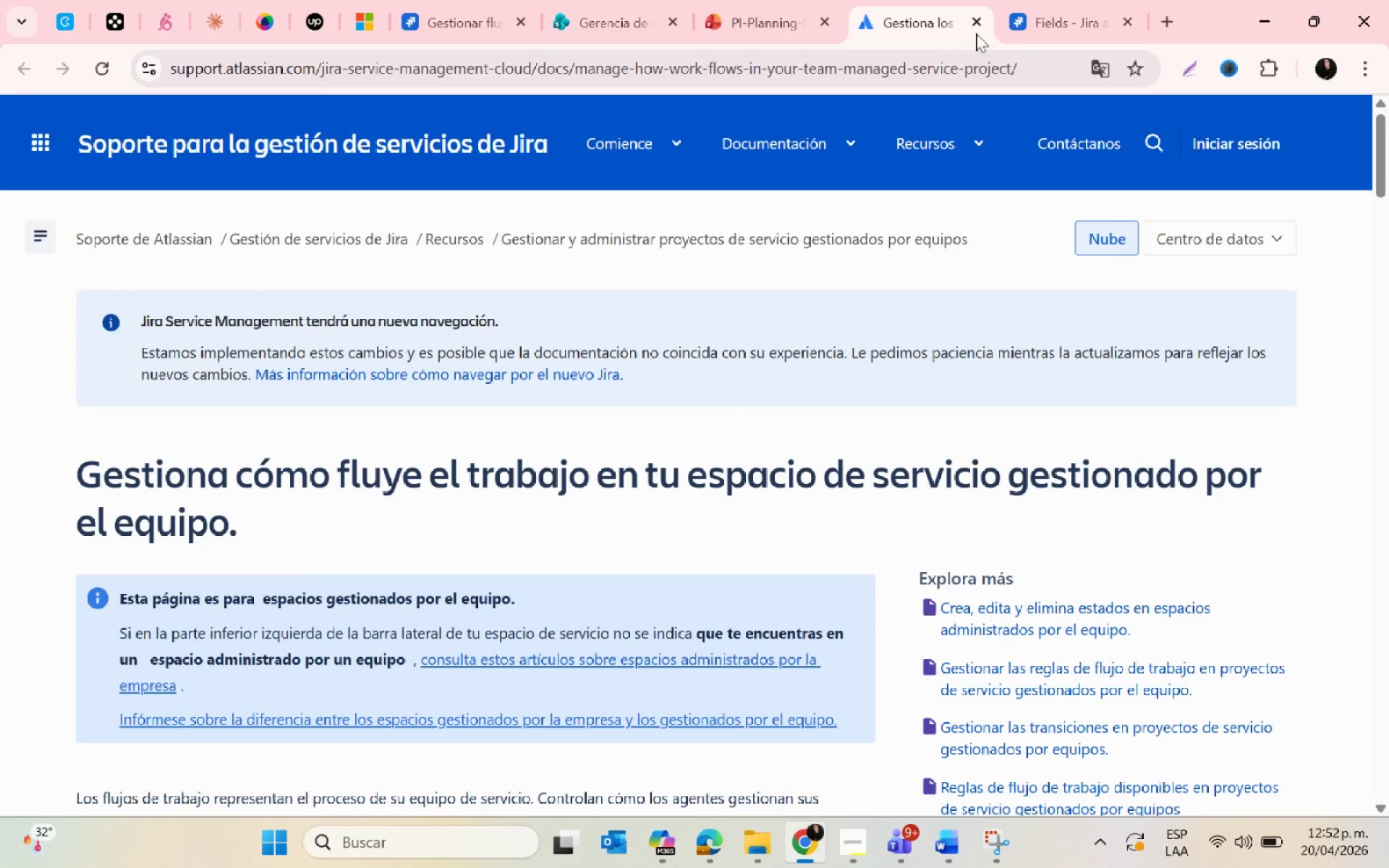 
left_click([1008, 1])
 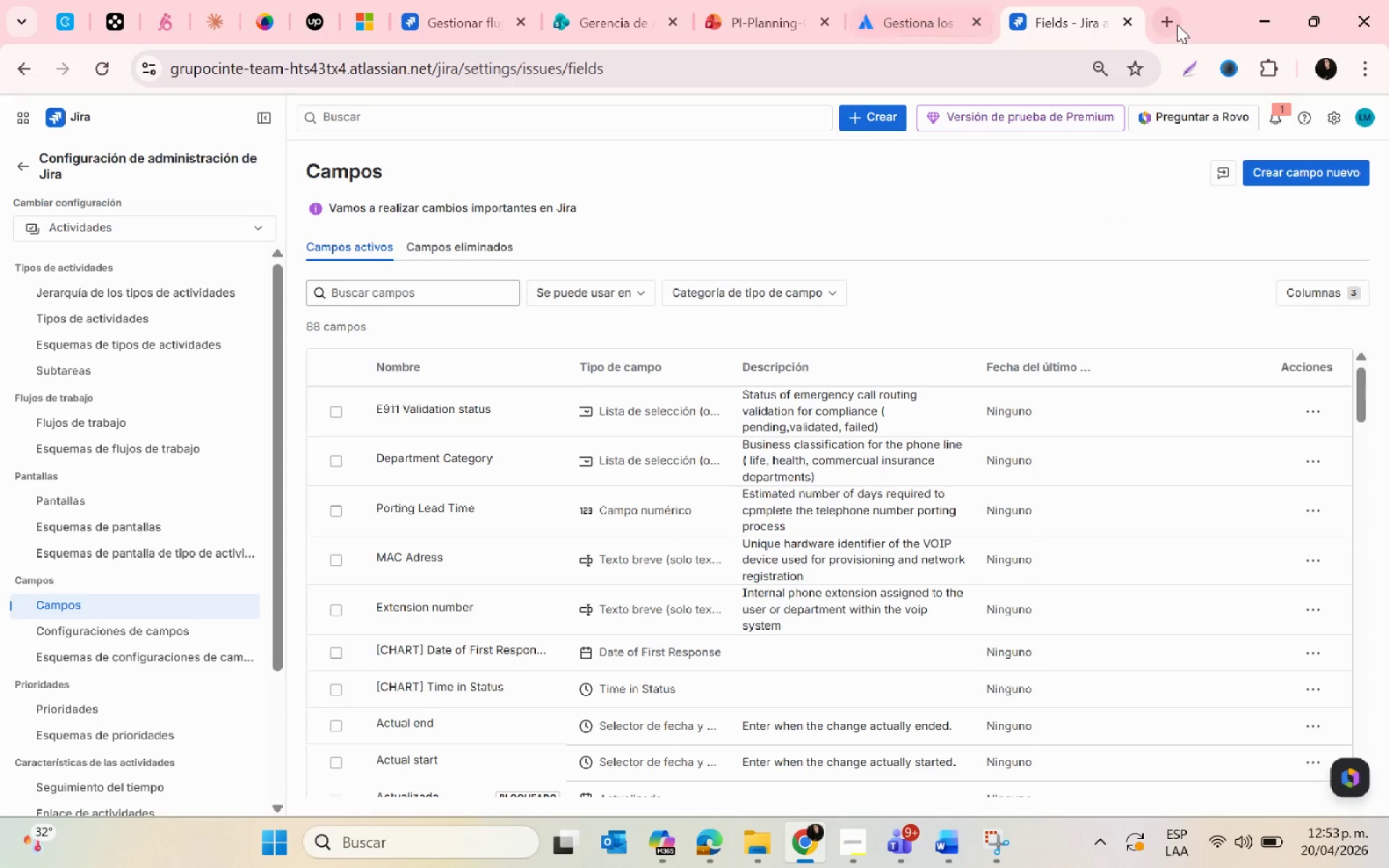 
right_click([1076, 19])
 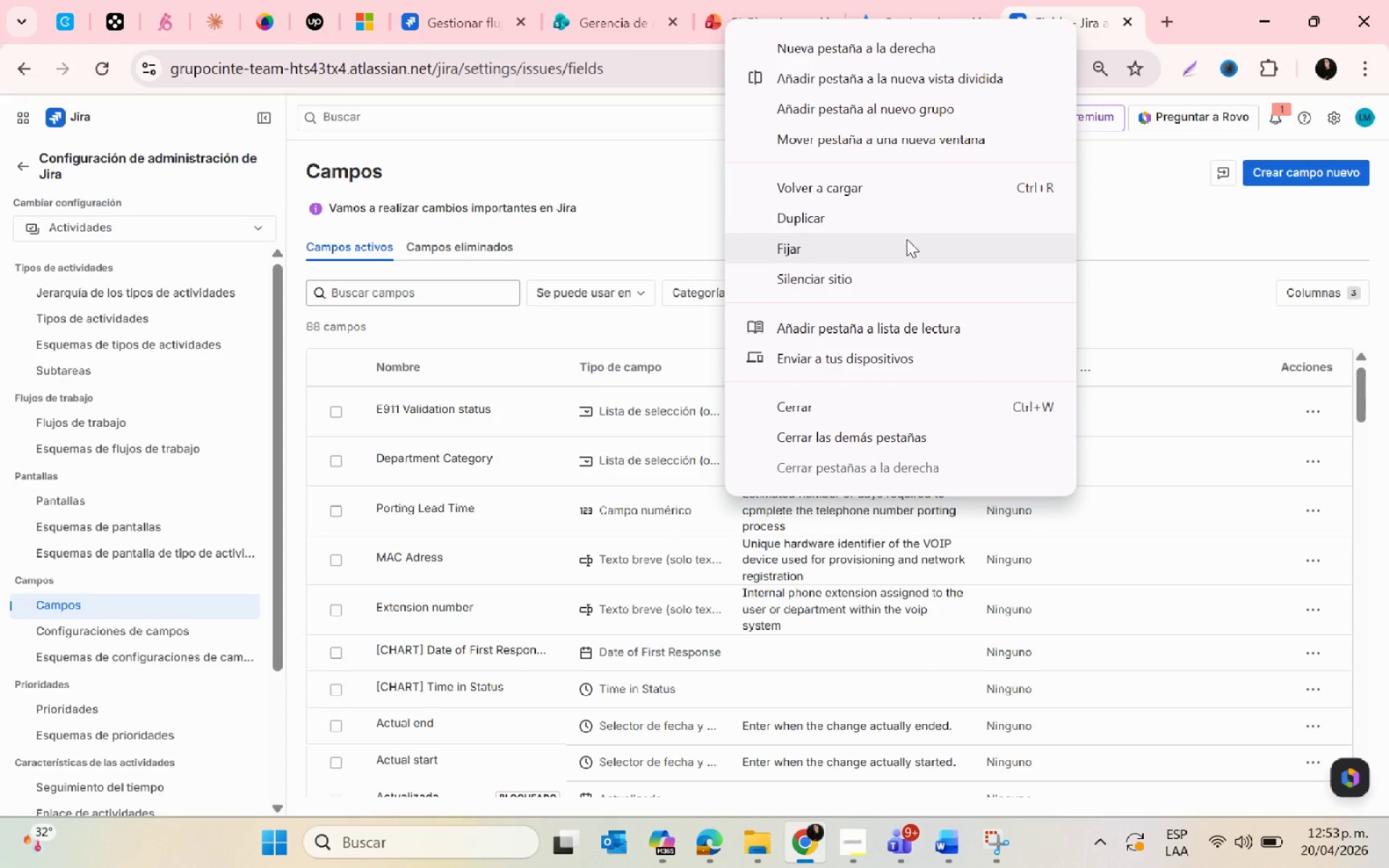 
left_click([886, 223])
 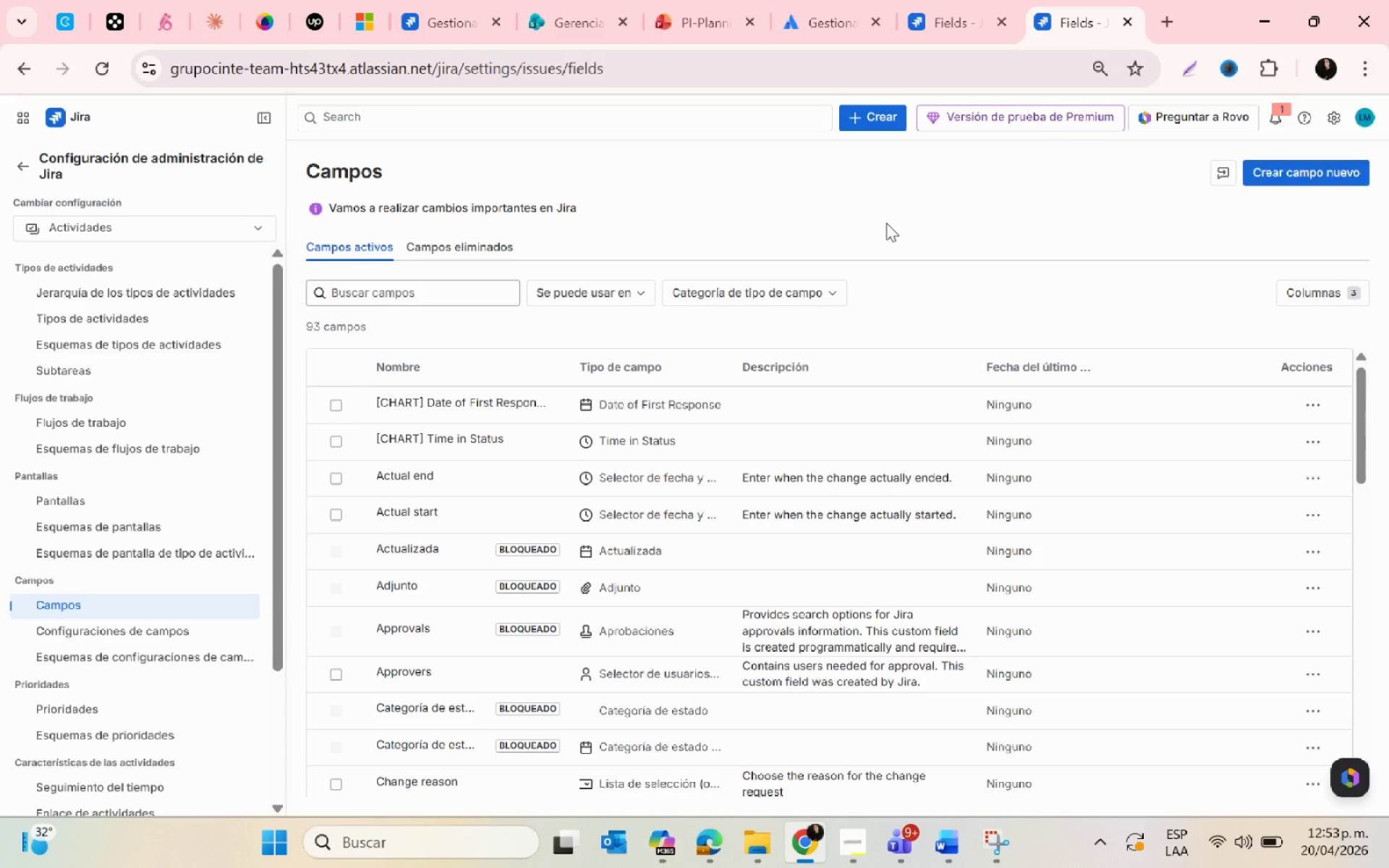 
wait(38.77)
 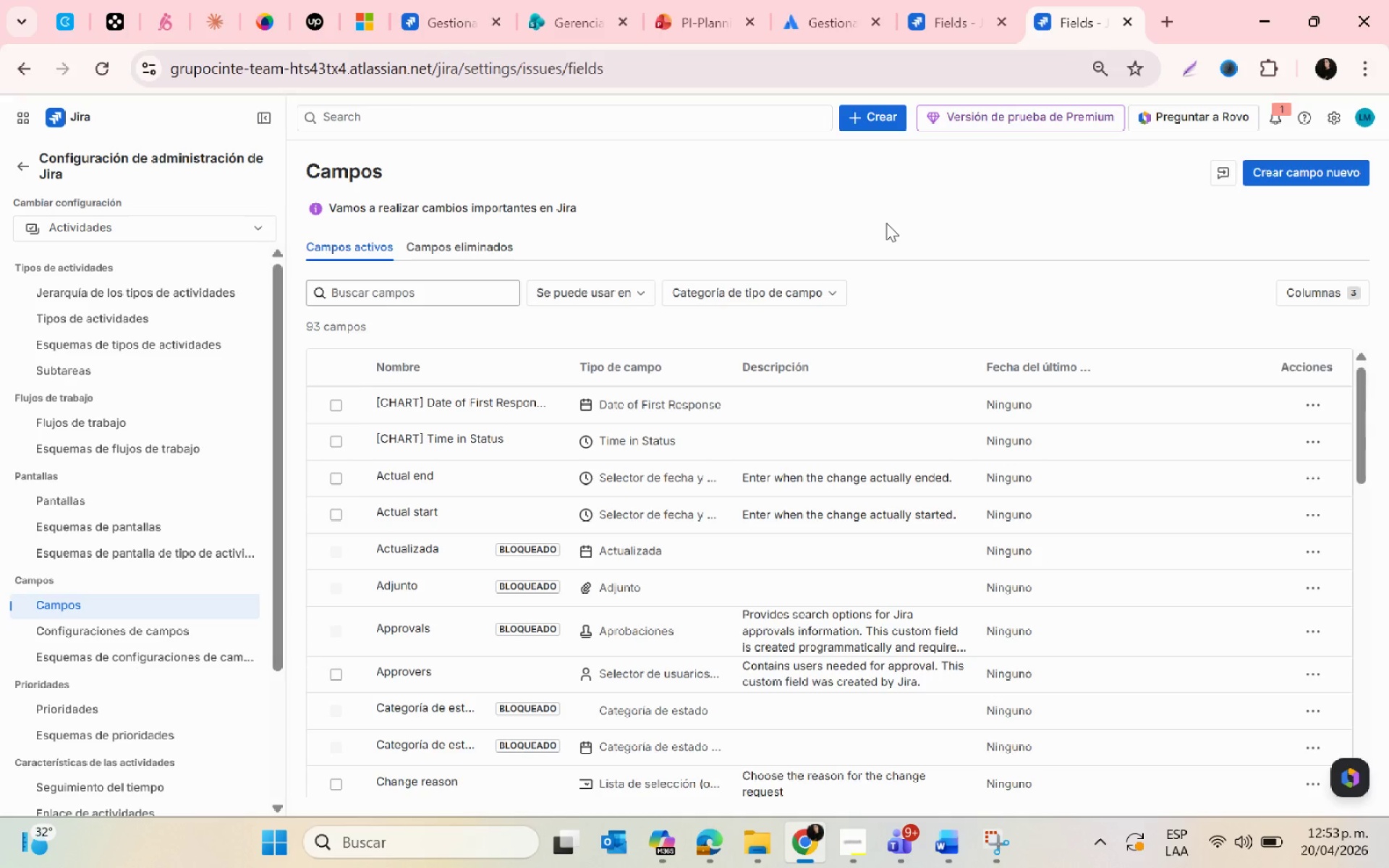 
left_click([859, 849])